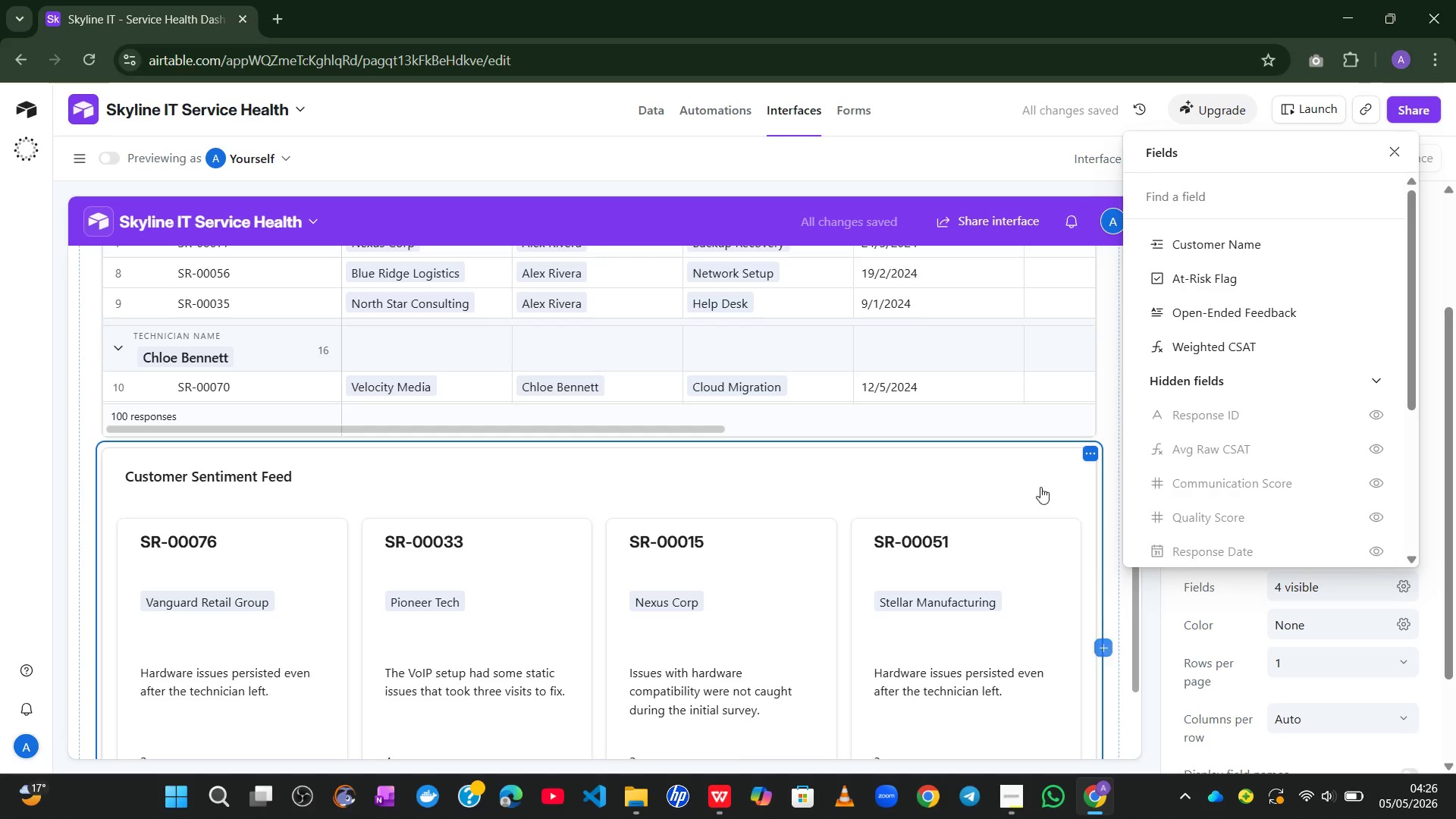 
left_click([1033, 489])
 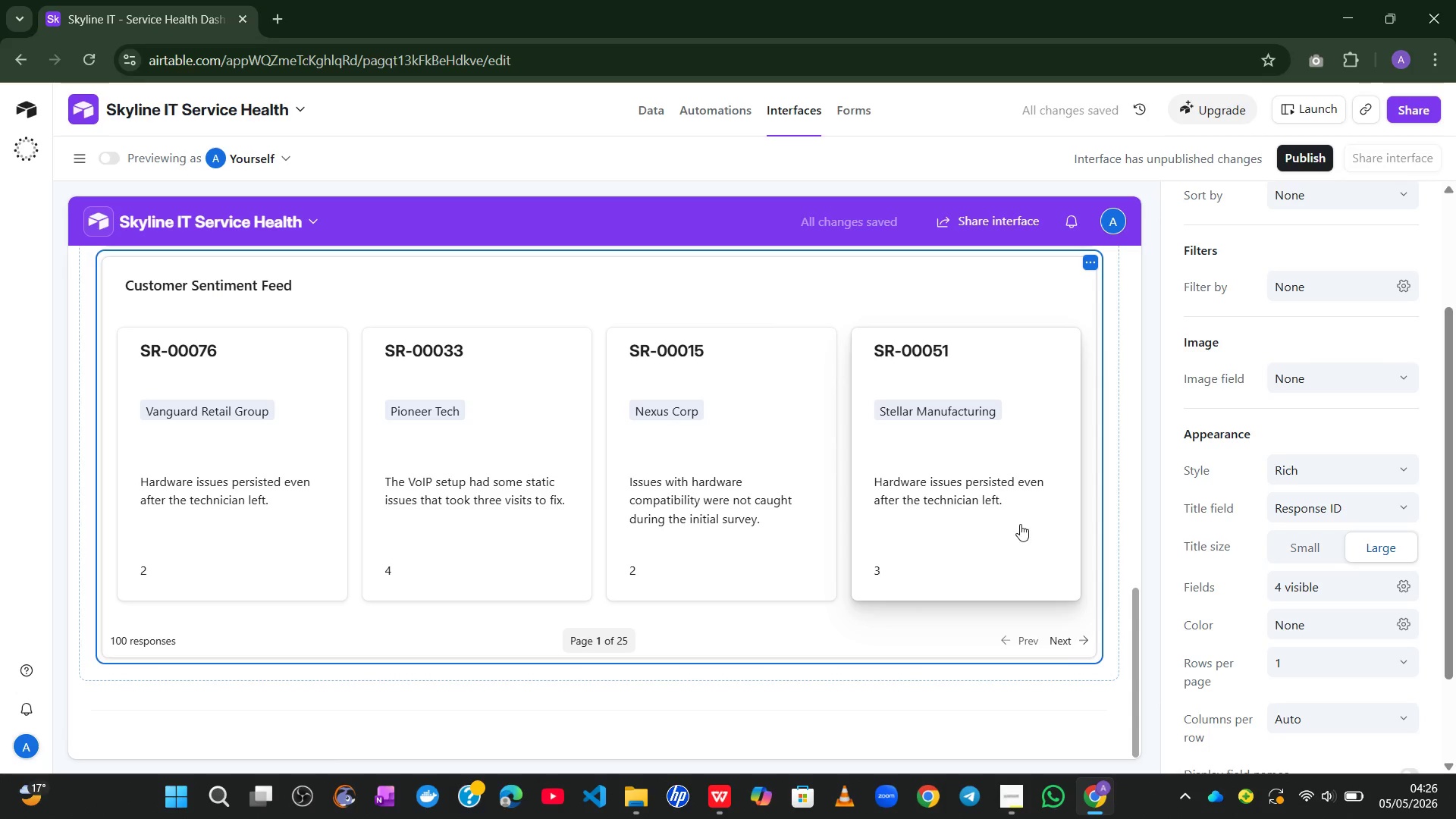 
left_click([1066, 635])
 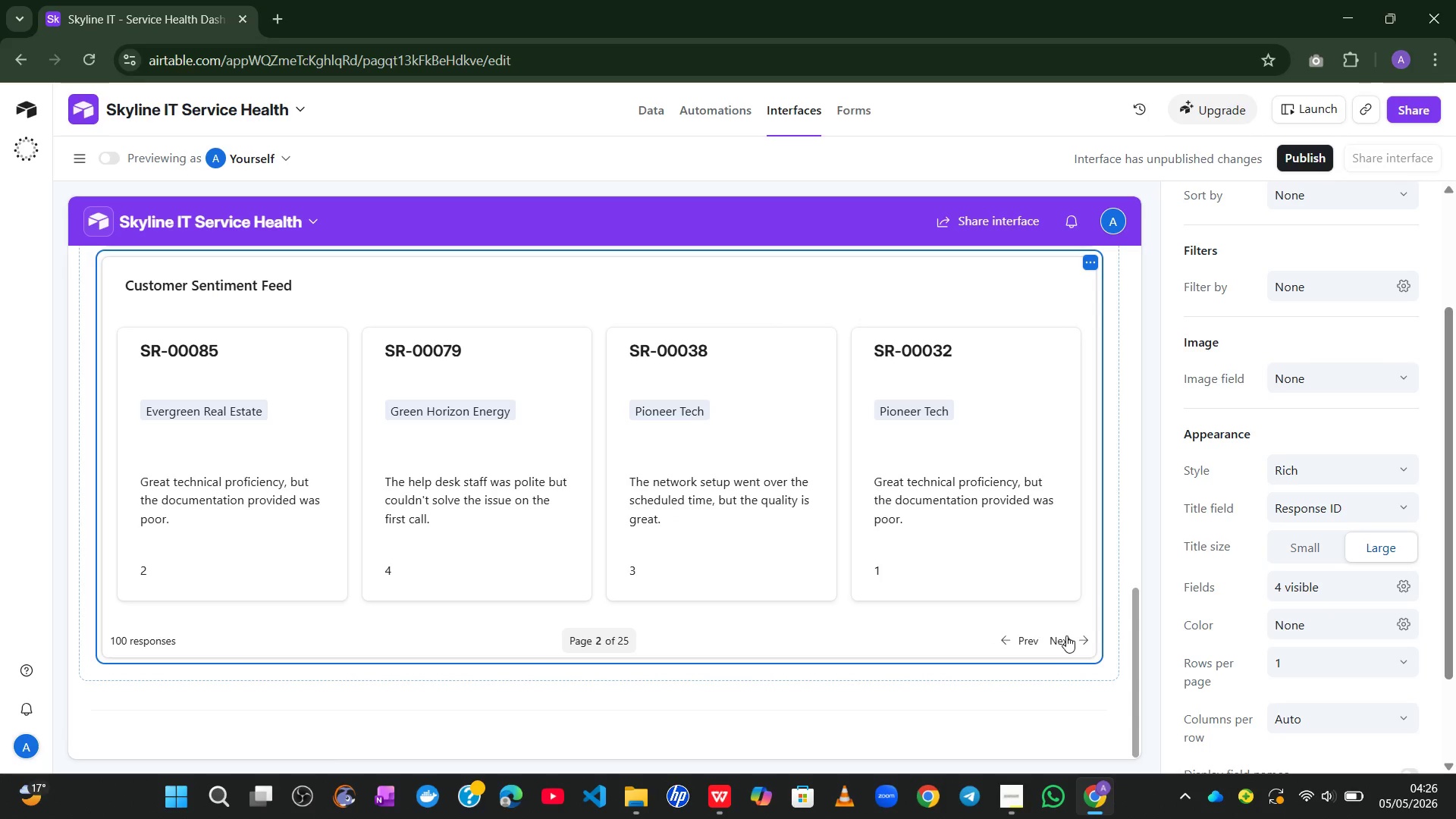 
left_click([1066, 635])
 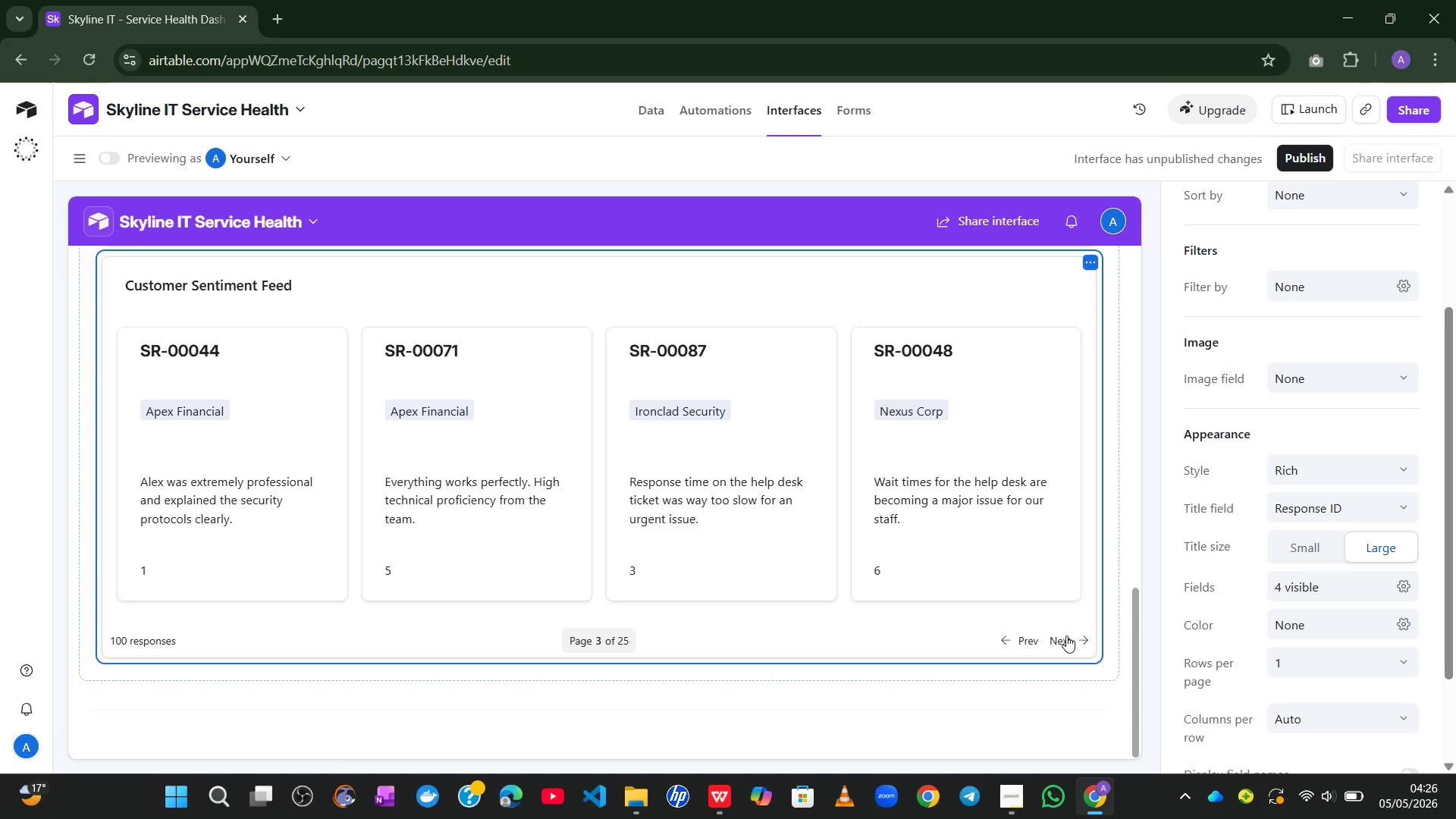 
left_click([1066, 635])
 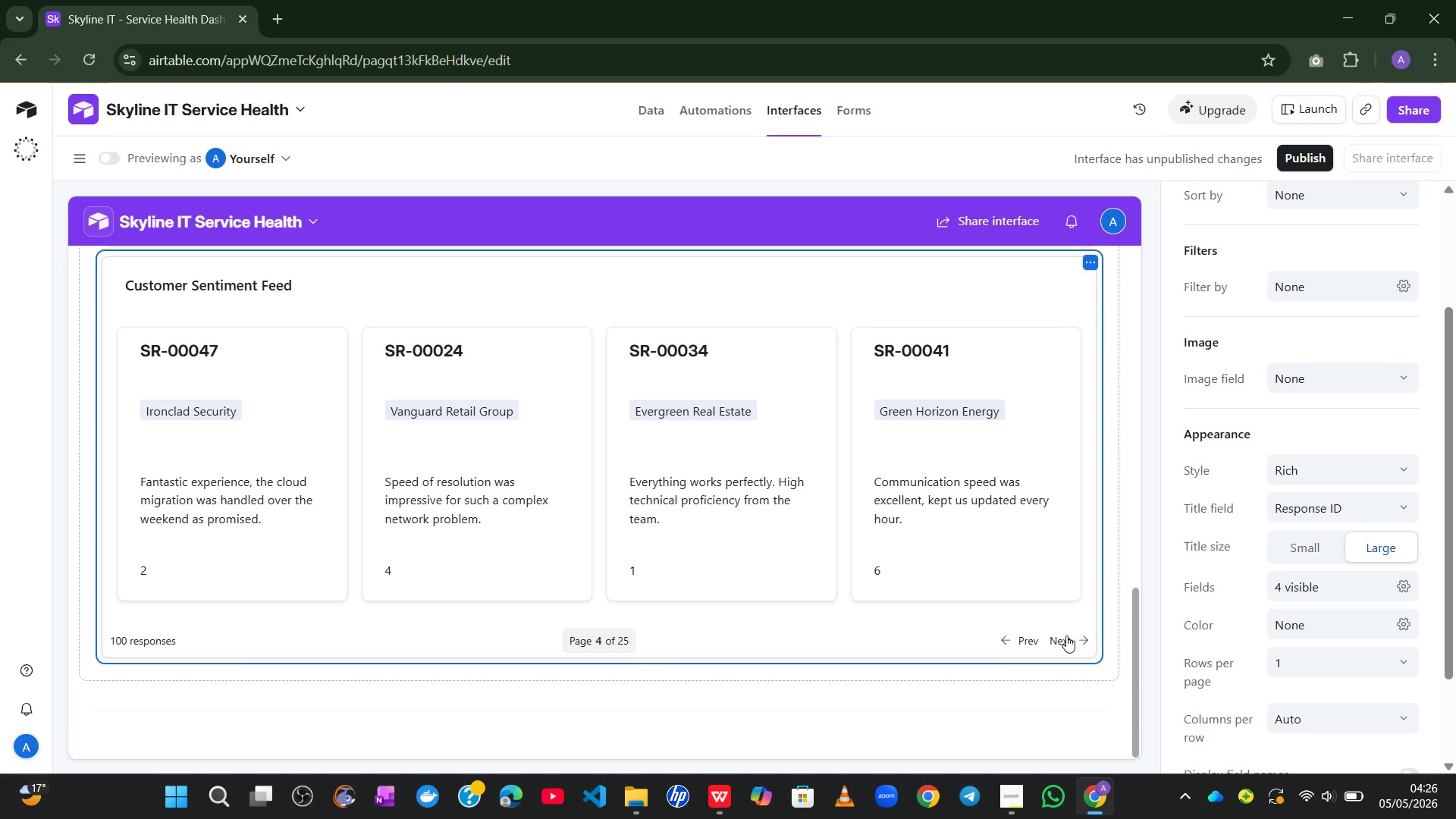 
left_click([1066, 635])
 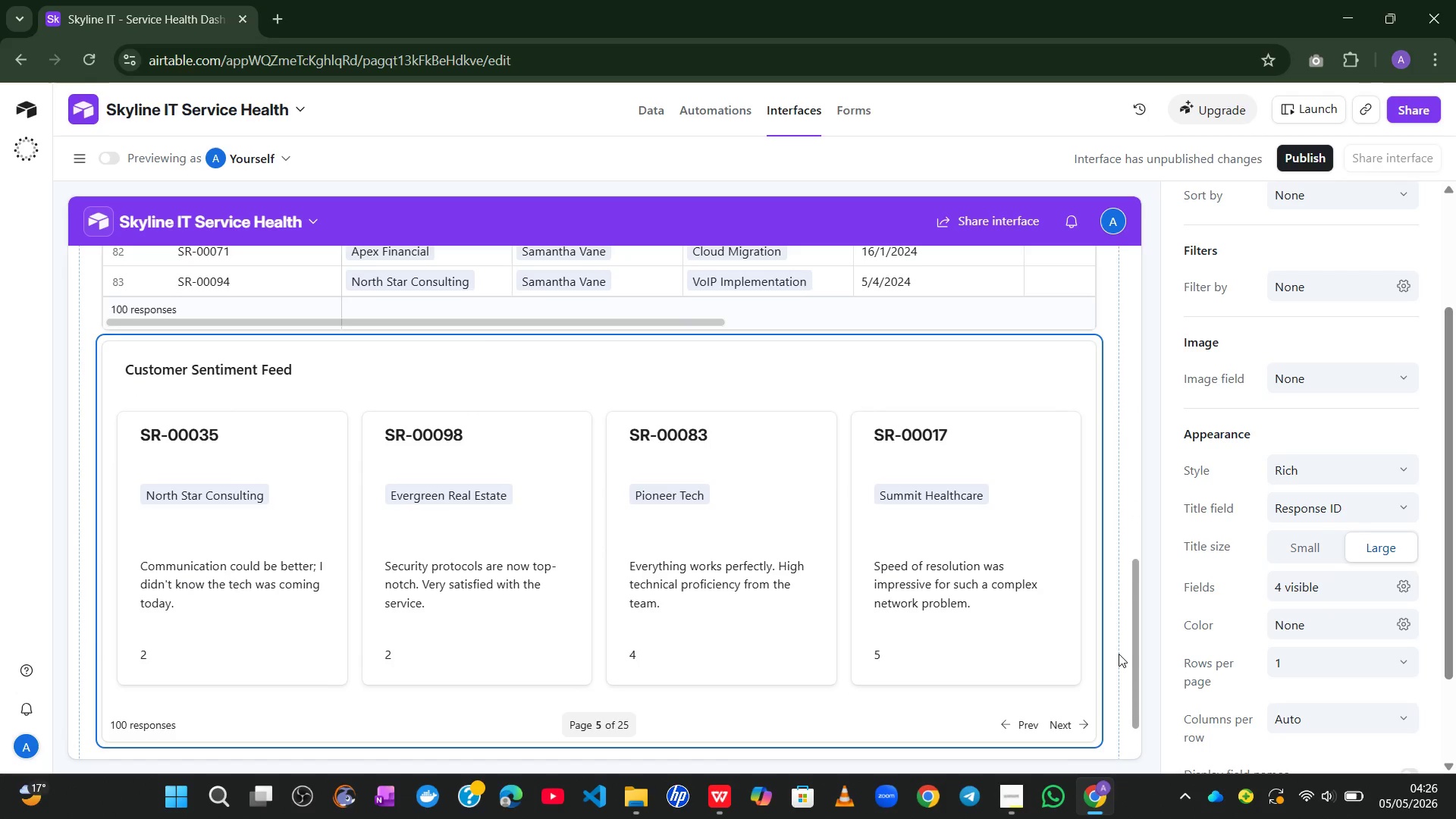 
wait(38.73)
 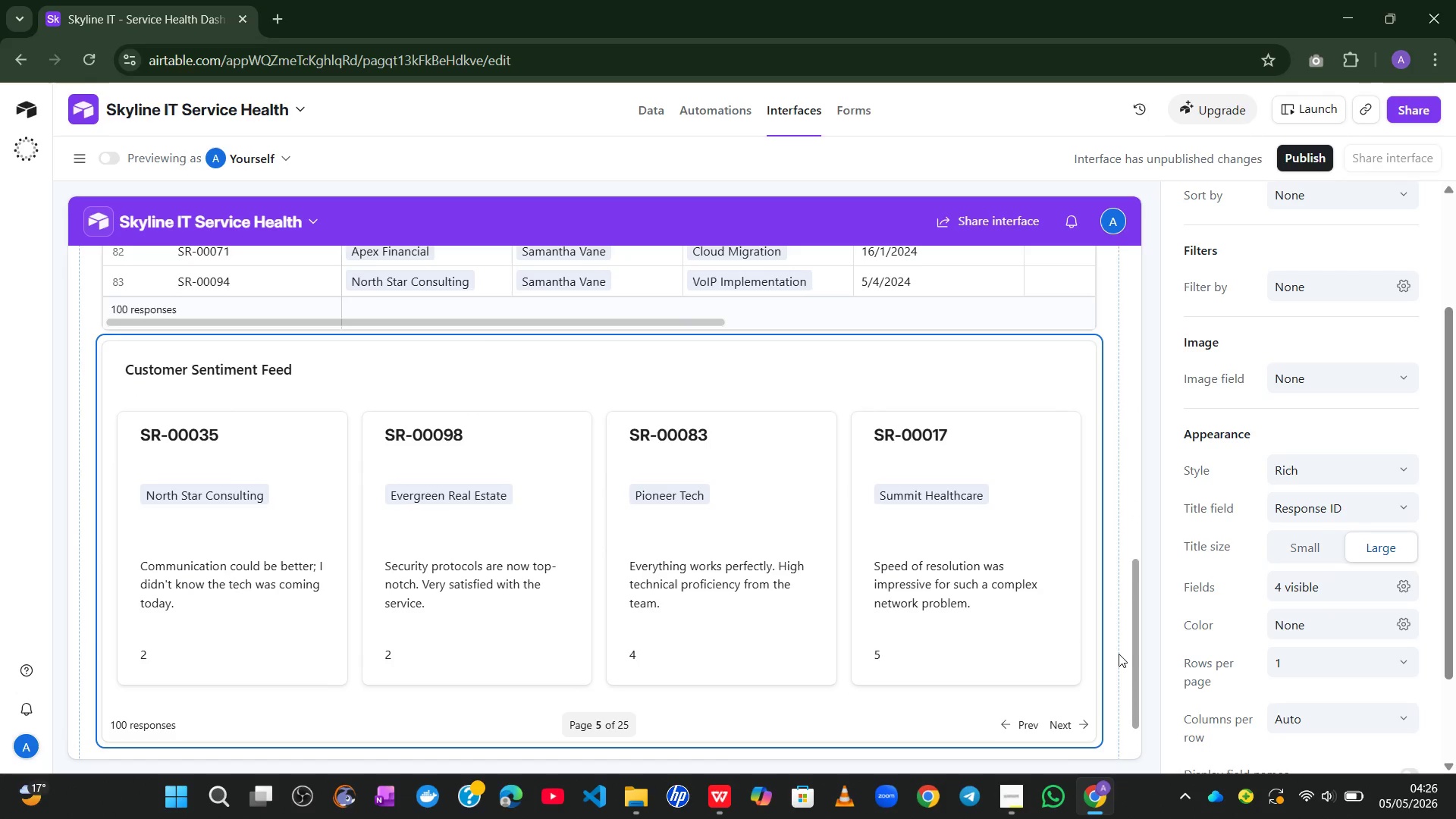 
left_click([604, 662])
 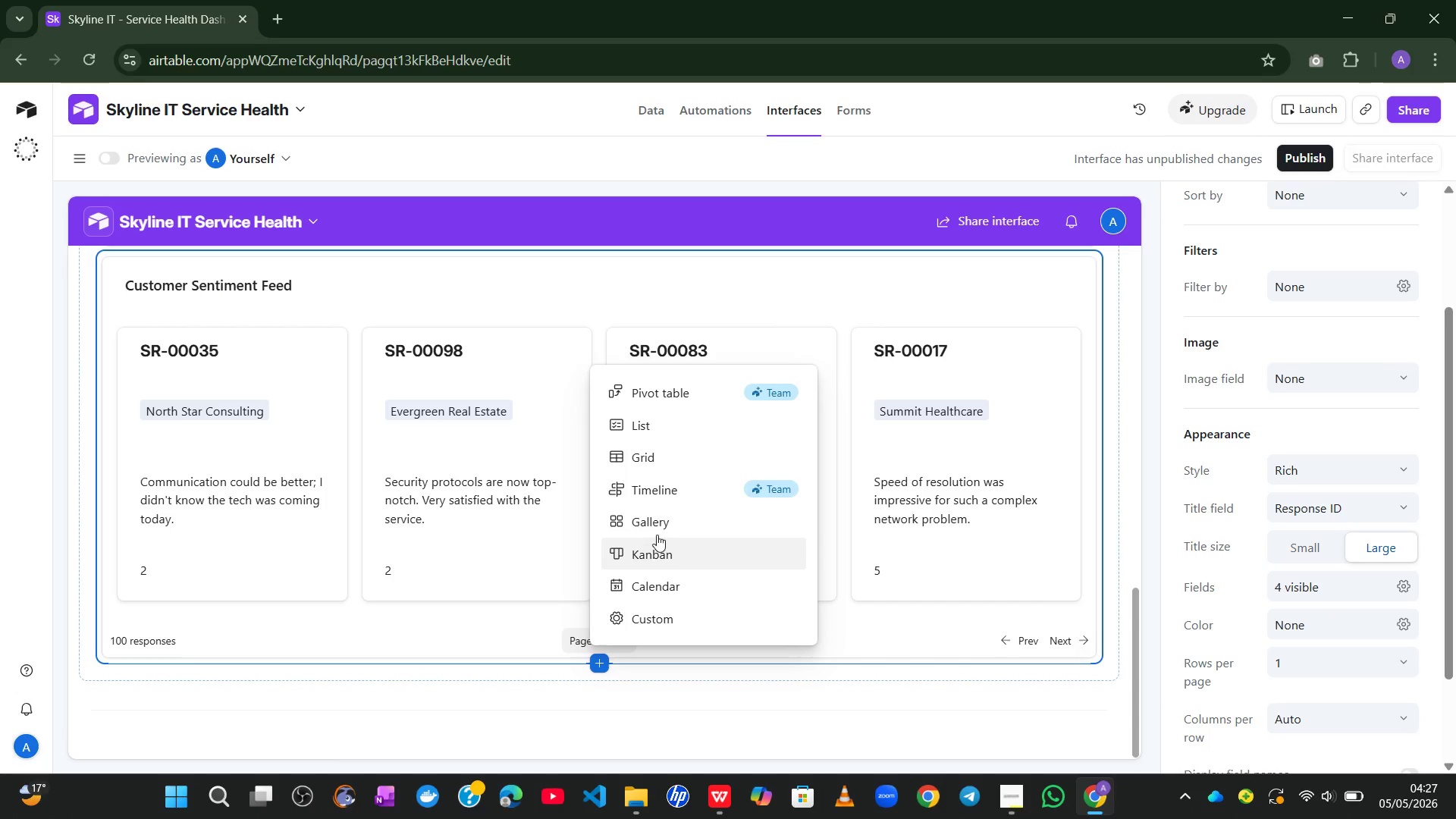 
left_click([646, 463])
 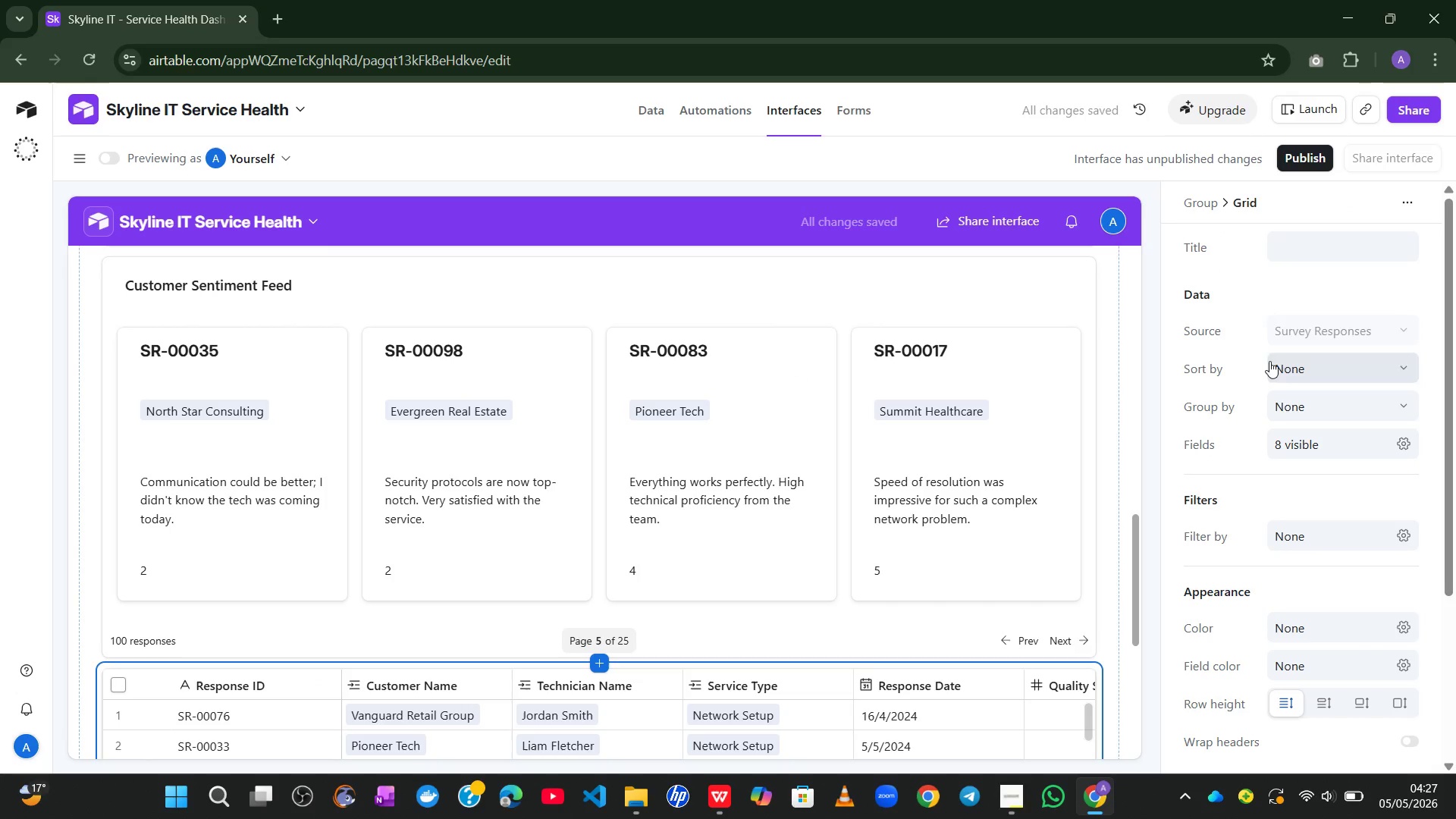 
left_click([1285, 243])
 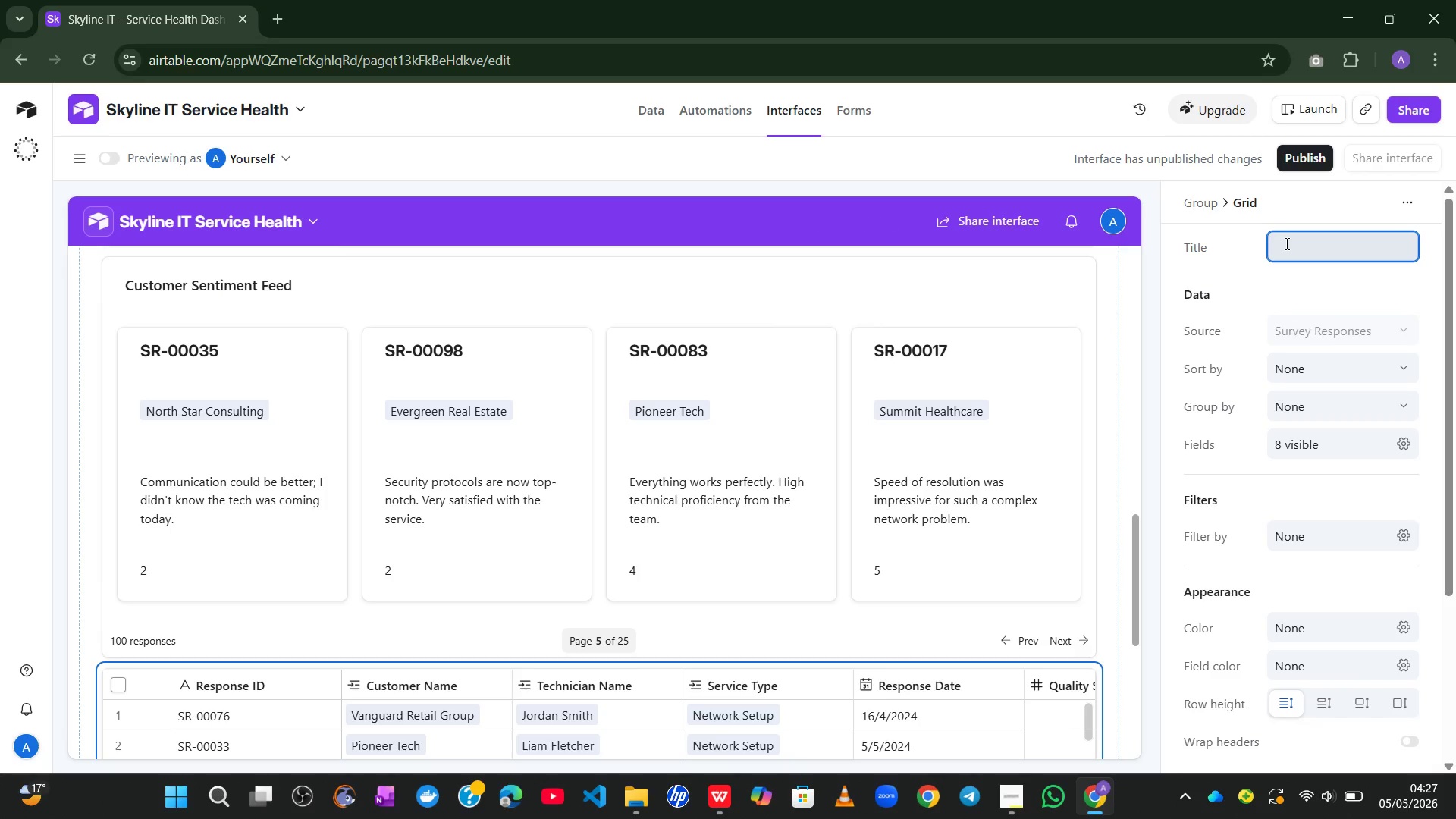 
wait(8.86)
 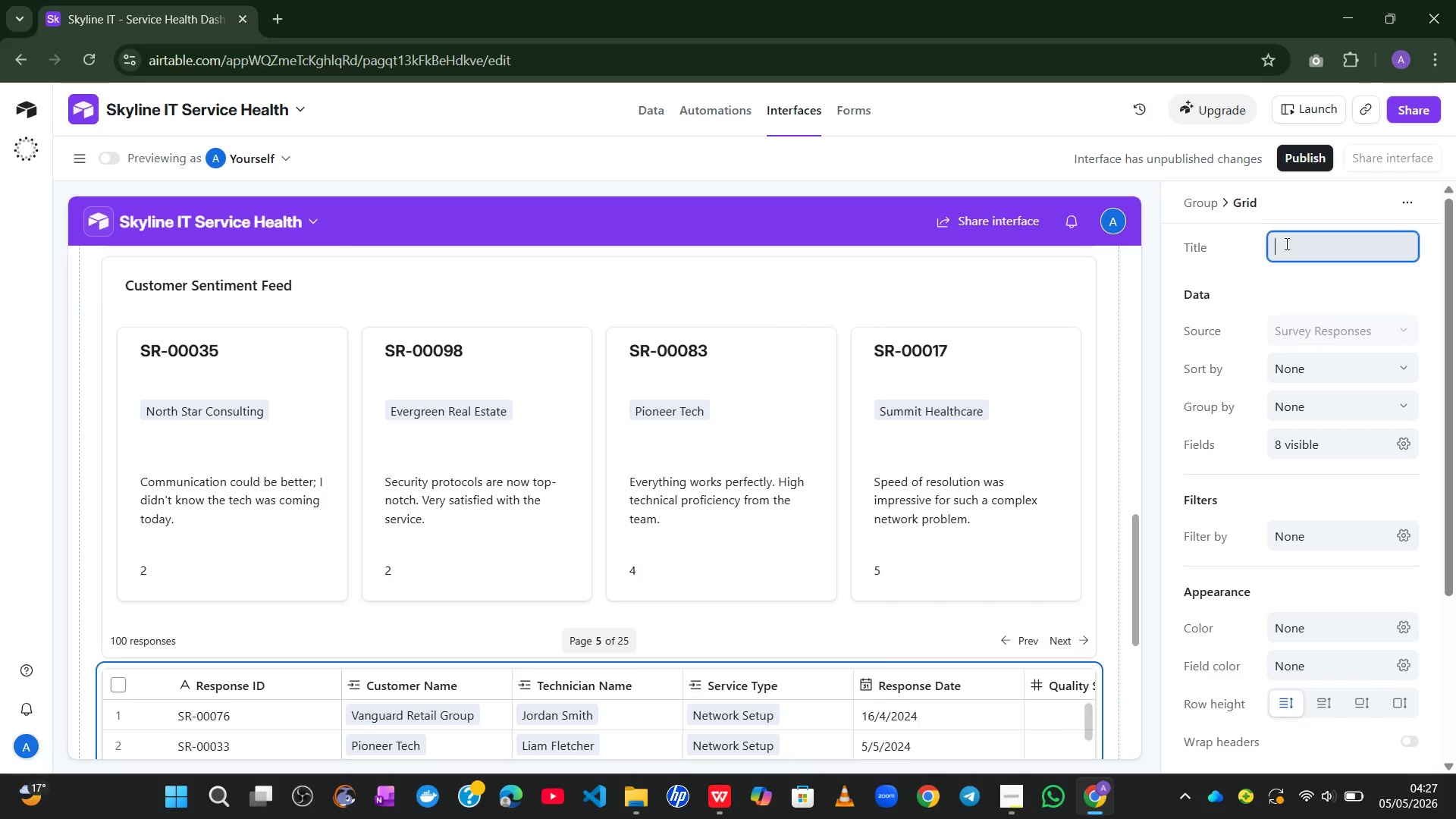 
key(Control+Meta+ControlLeft)
 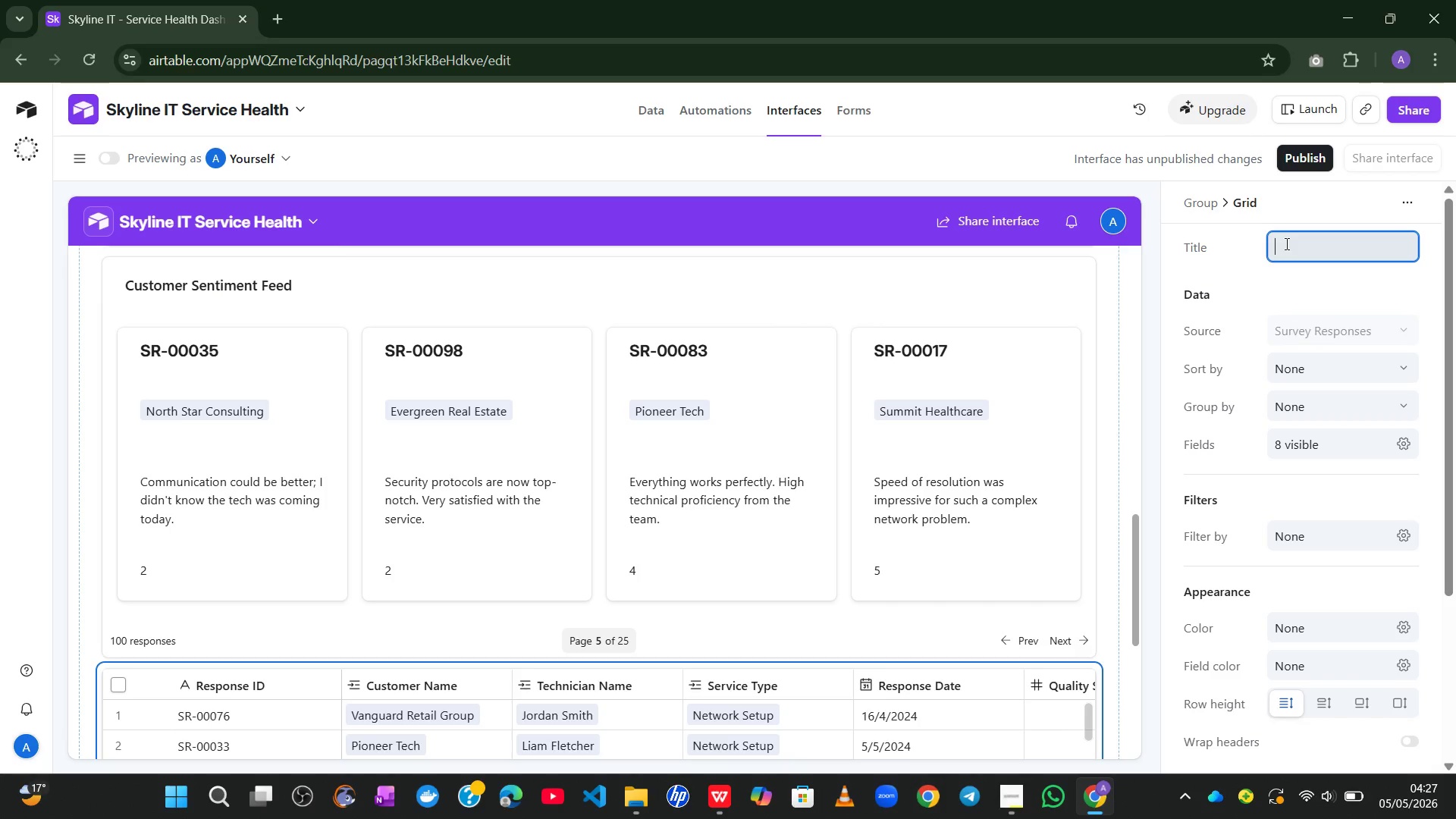 
key(Meta+MetaLeft)
 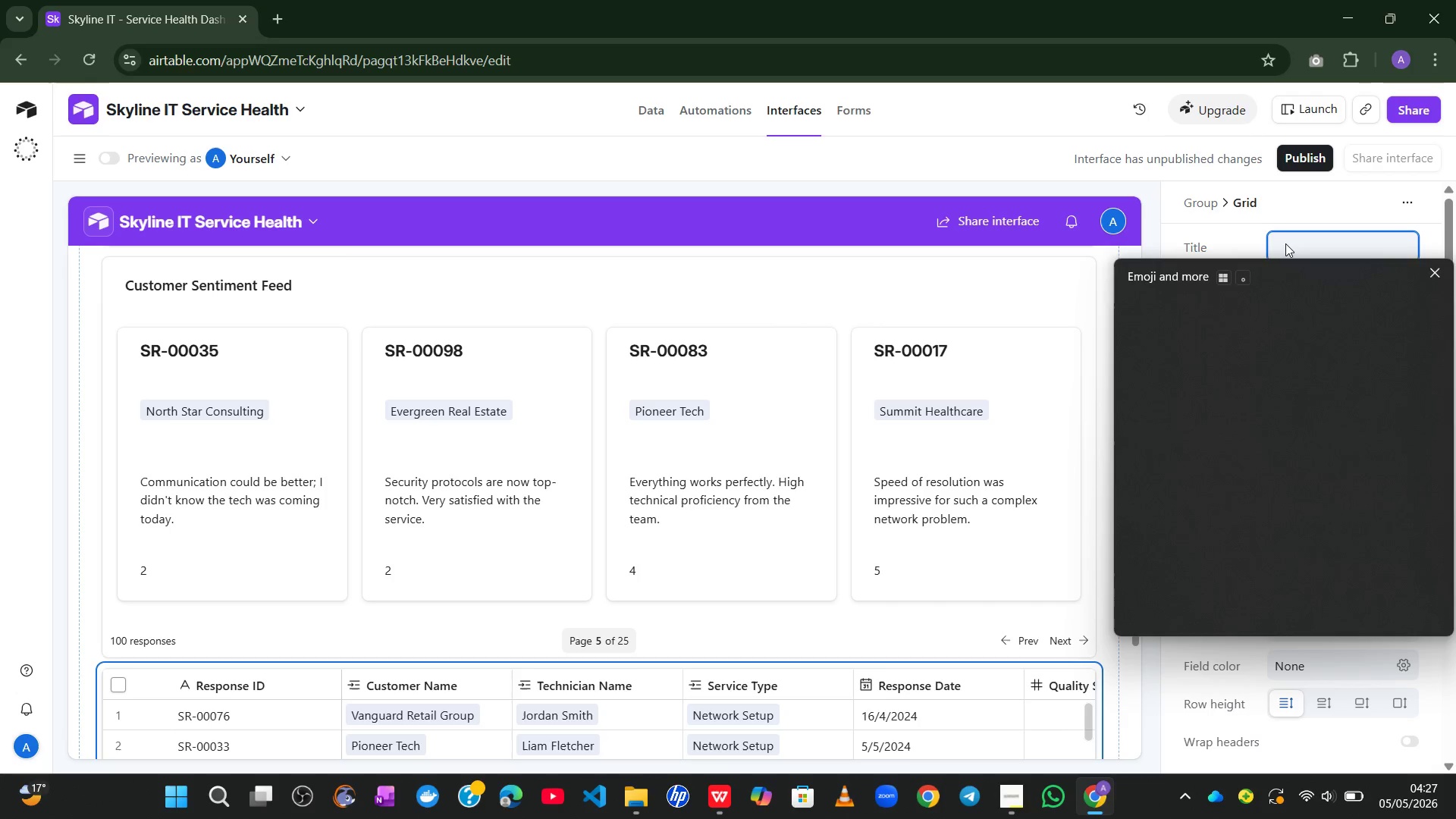 
key(Alt+Control+Meta+AltLeft)
 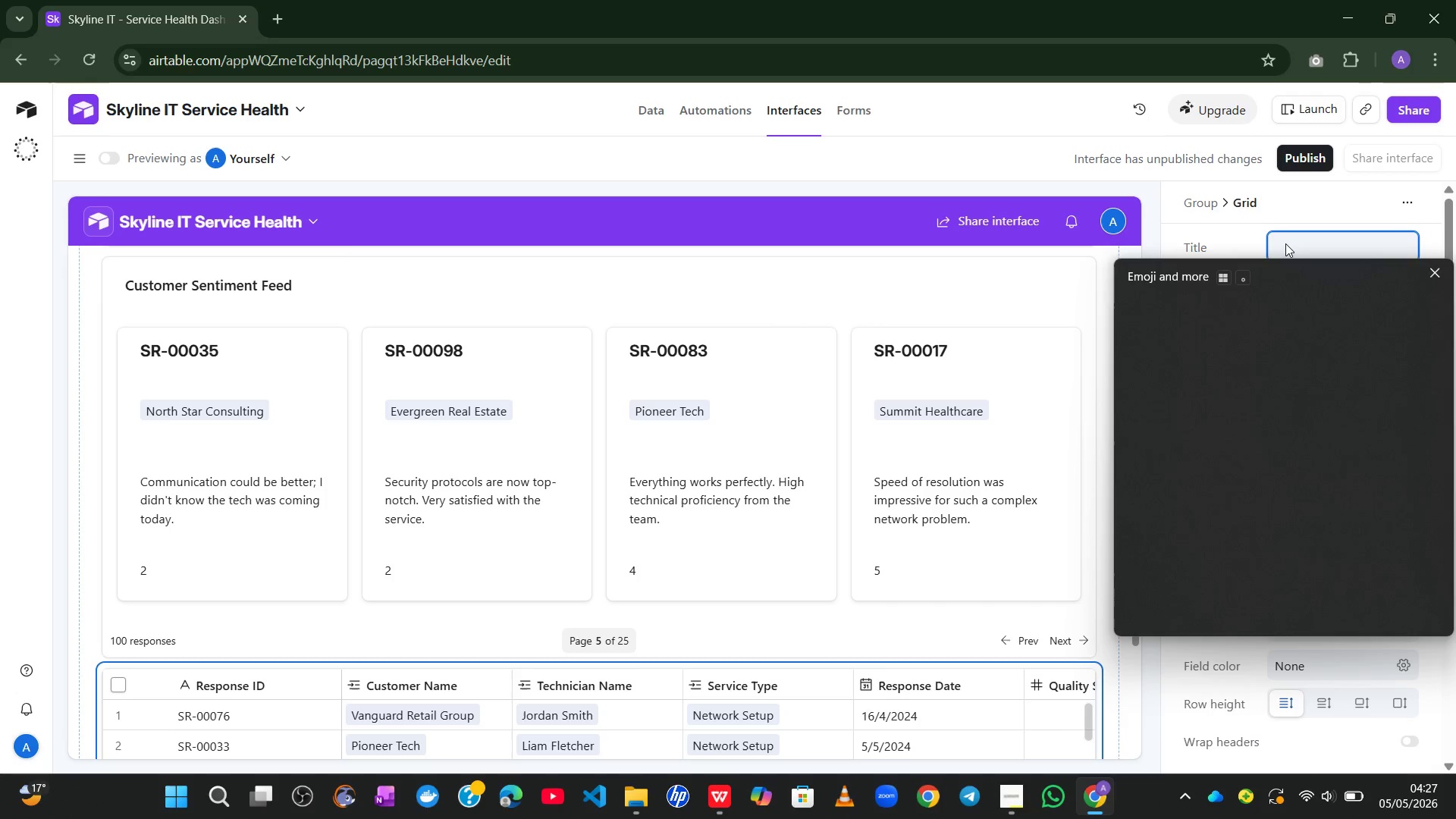 
key(Alt+Control+Meta+Shift+Space)
 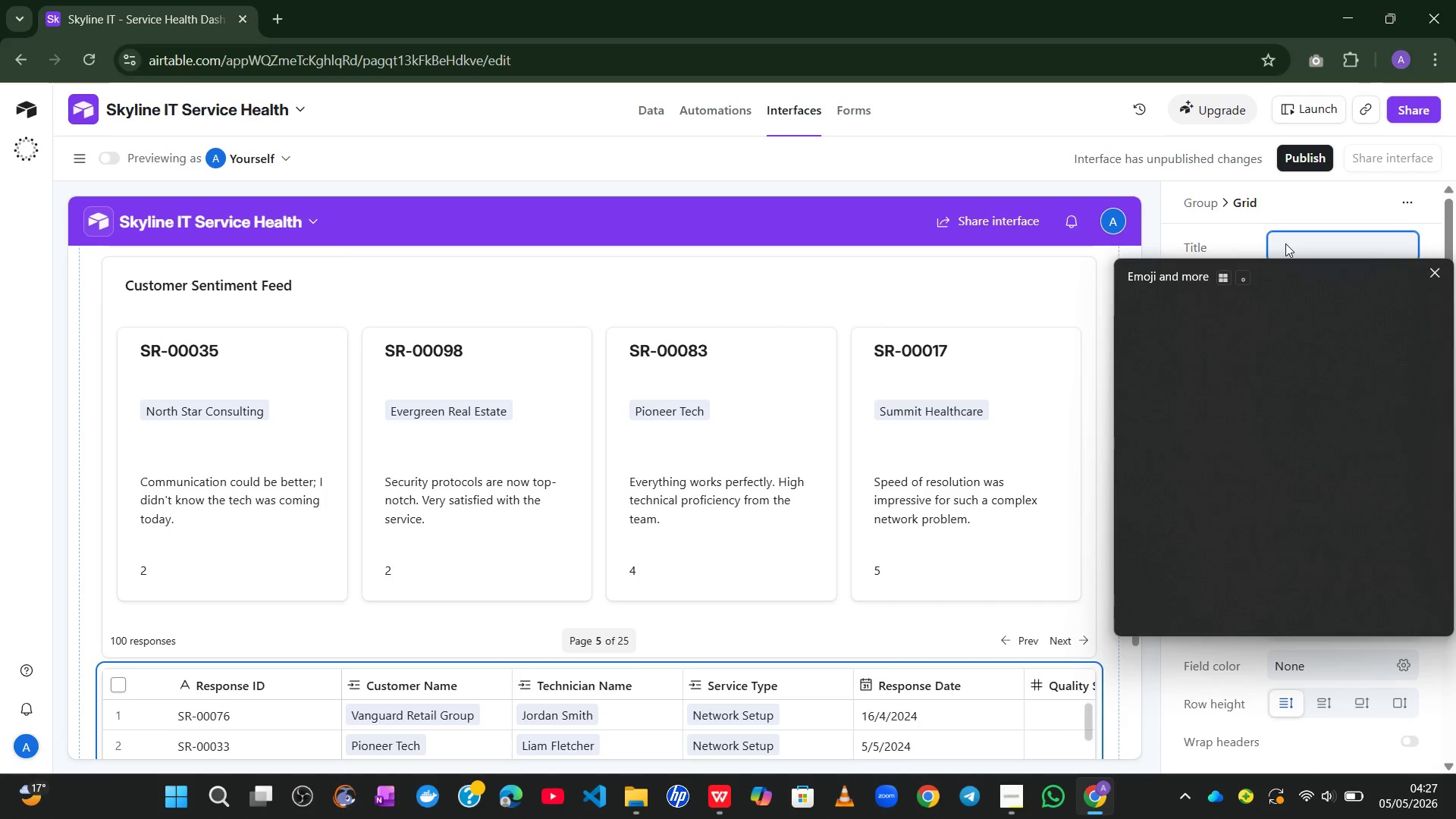 
key(Alt+Control+Meta+Shift+ShiftLeft)
 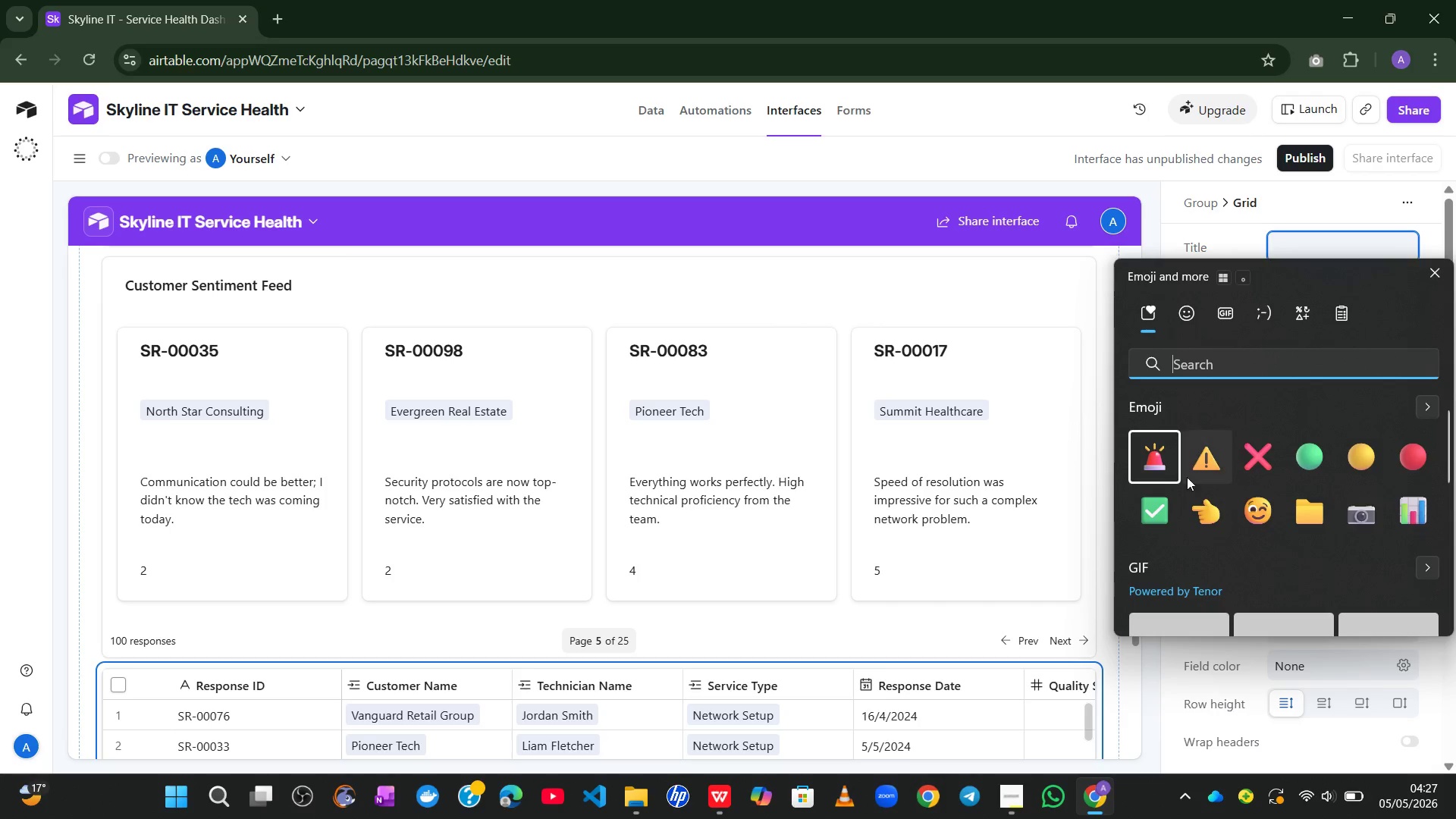 
left_click([1170, 451])
 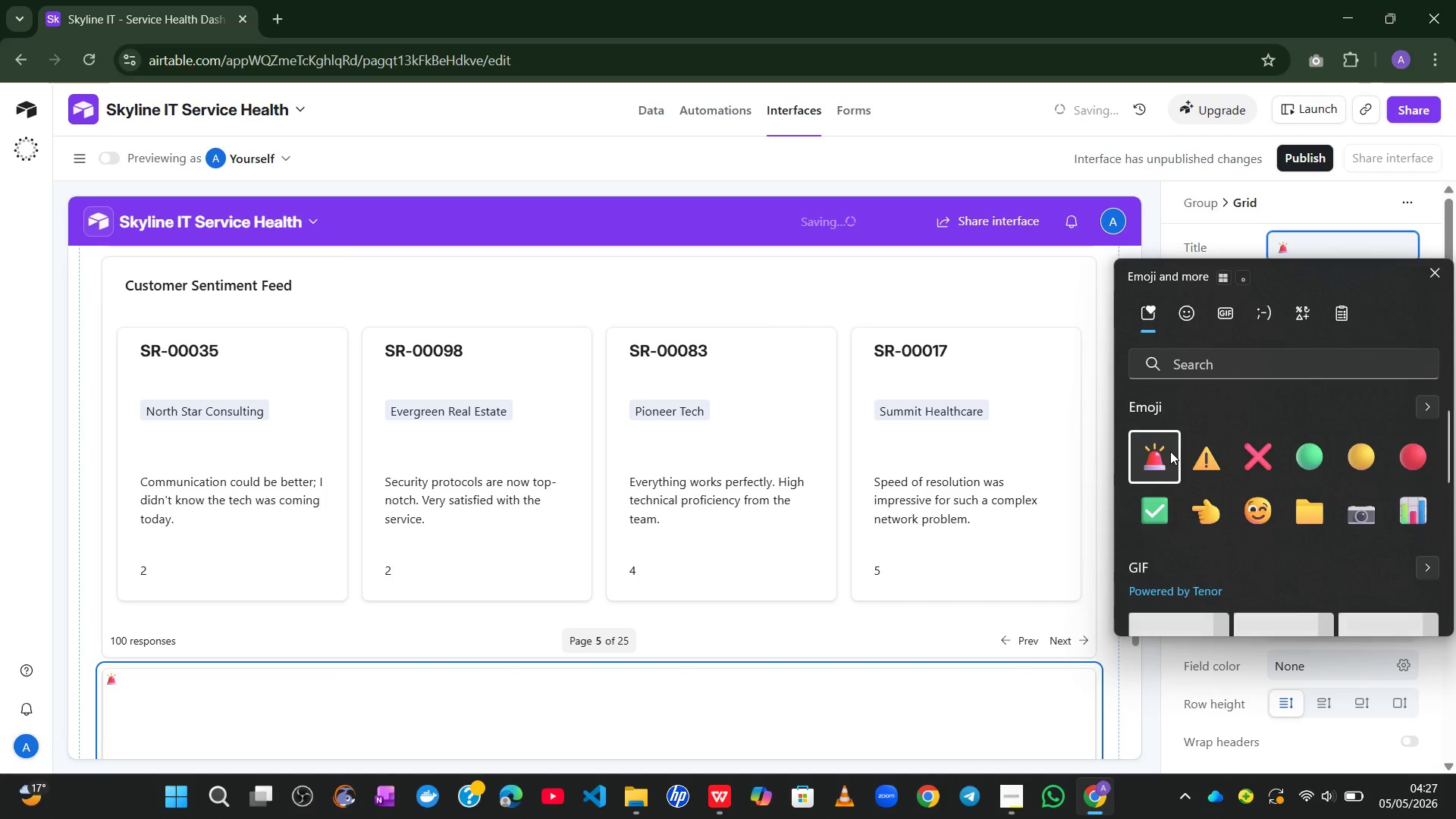 
key(Space)
 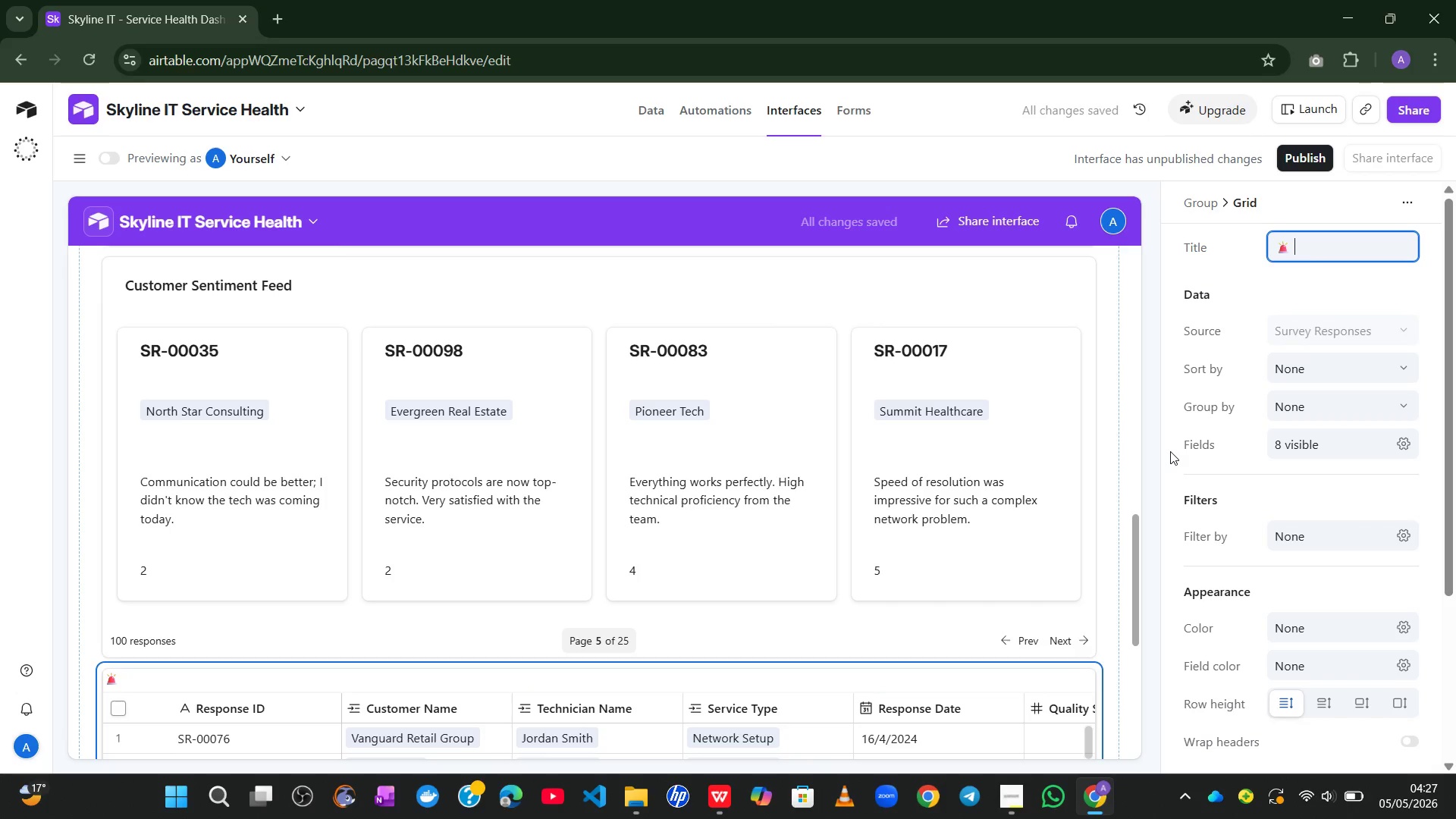 
type(Urgent Foolo)
key(Backspace)
key(Backspace)
key(Backspace)
type(llow)
 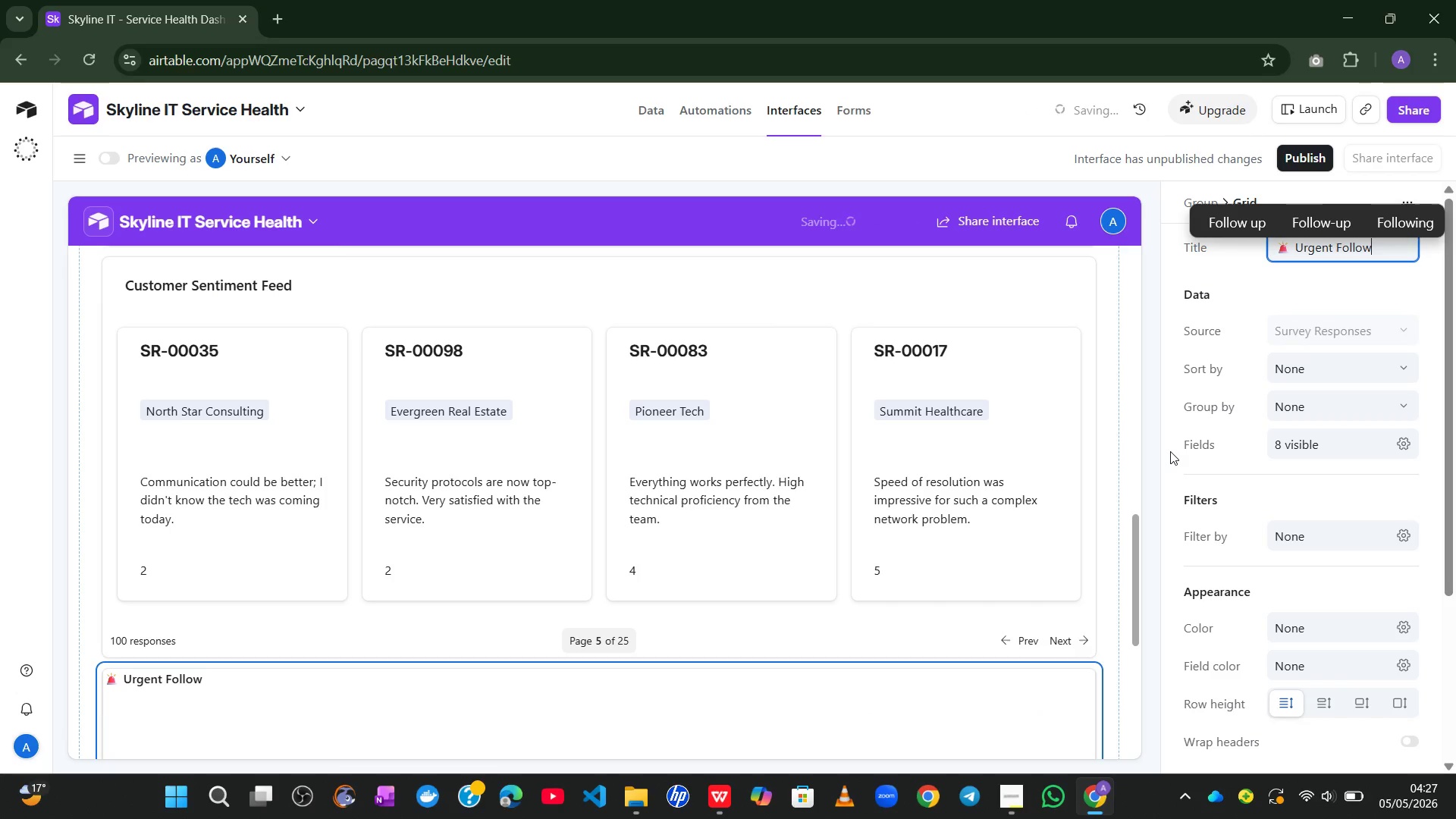 
left_click([1314, 216])
 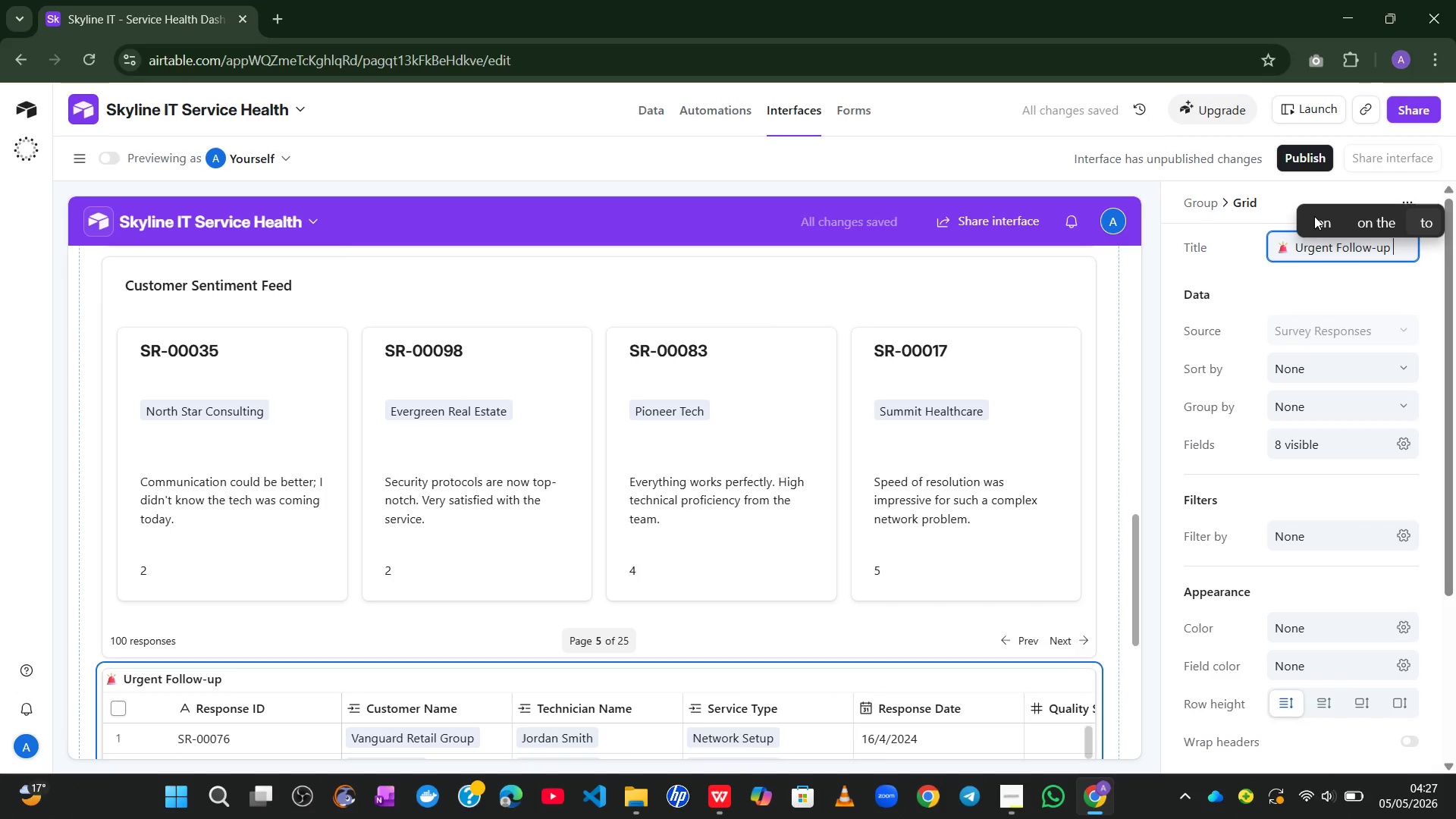 
type(Required)
 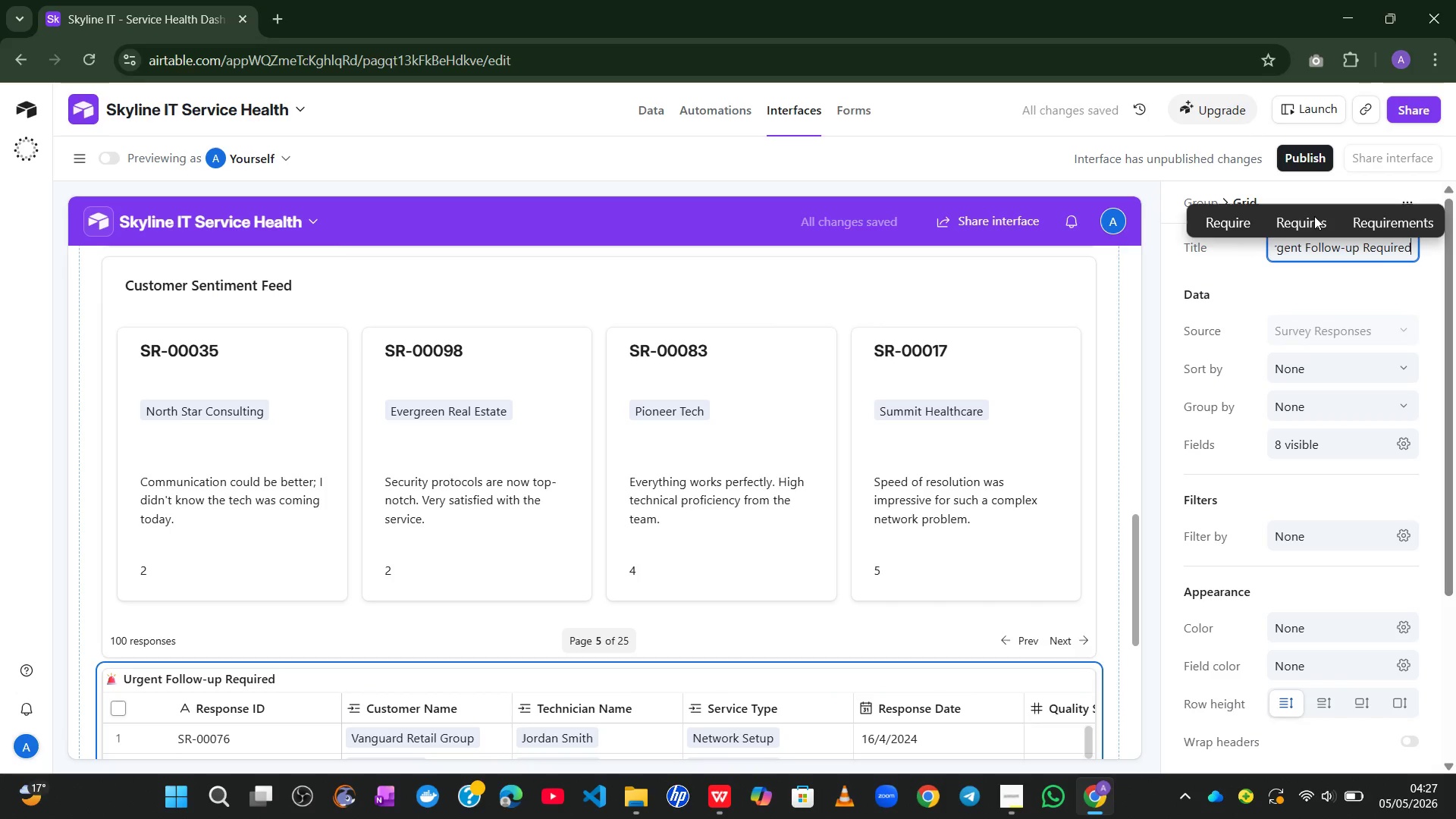 
wait(9.7)
 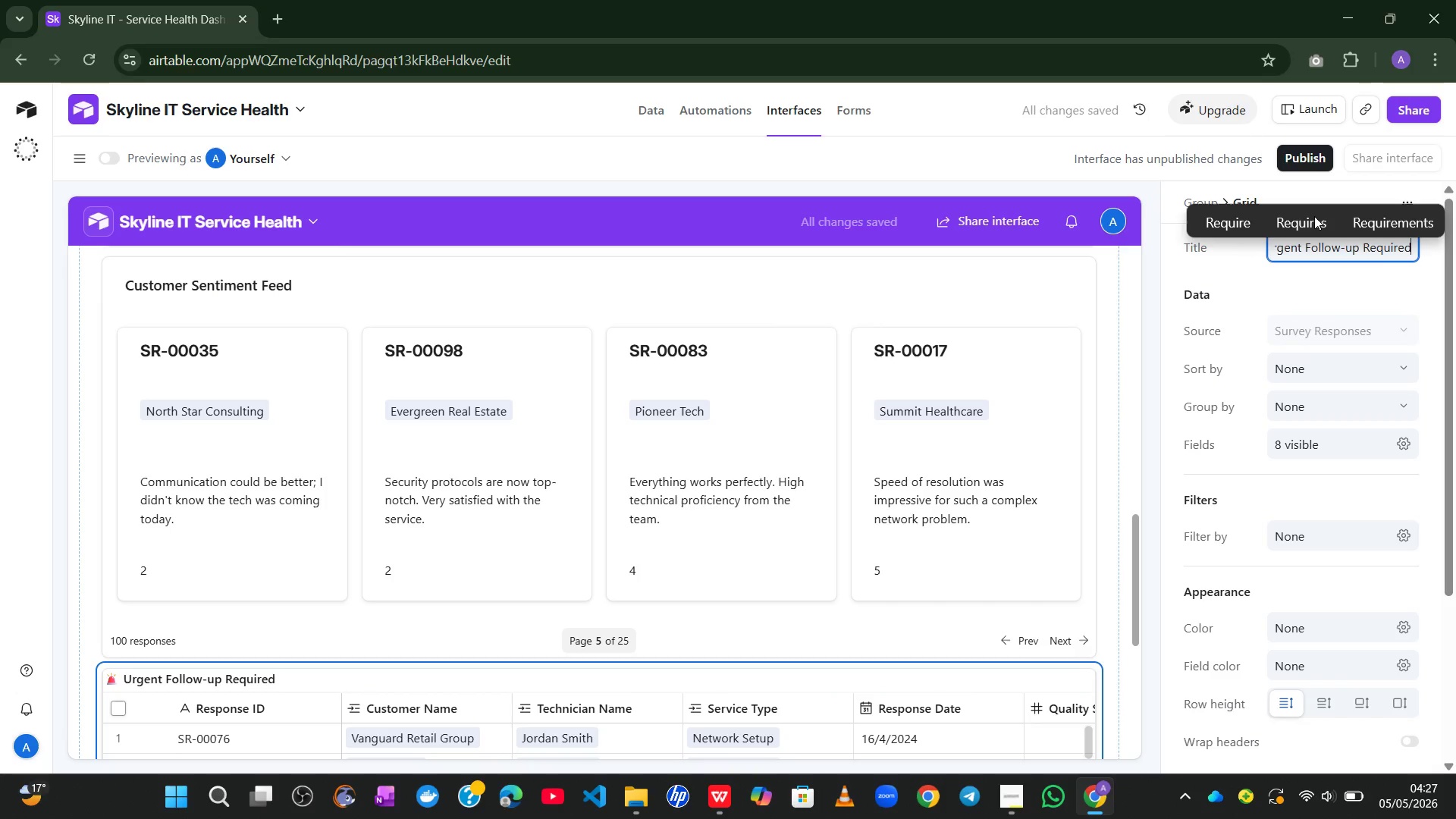 
left_click([1401, 492])
 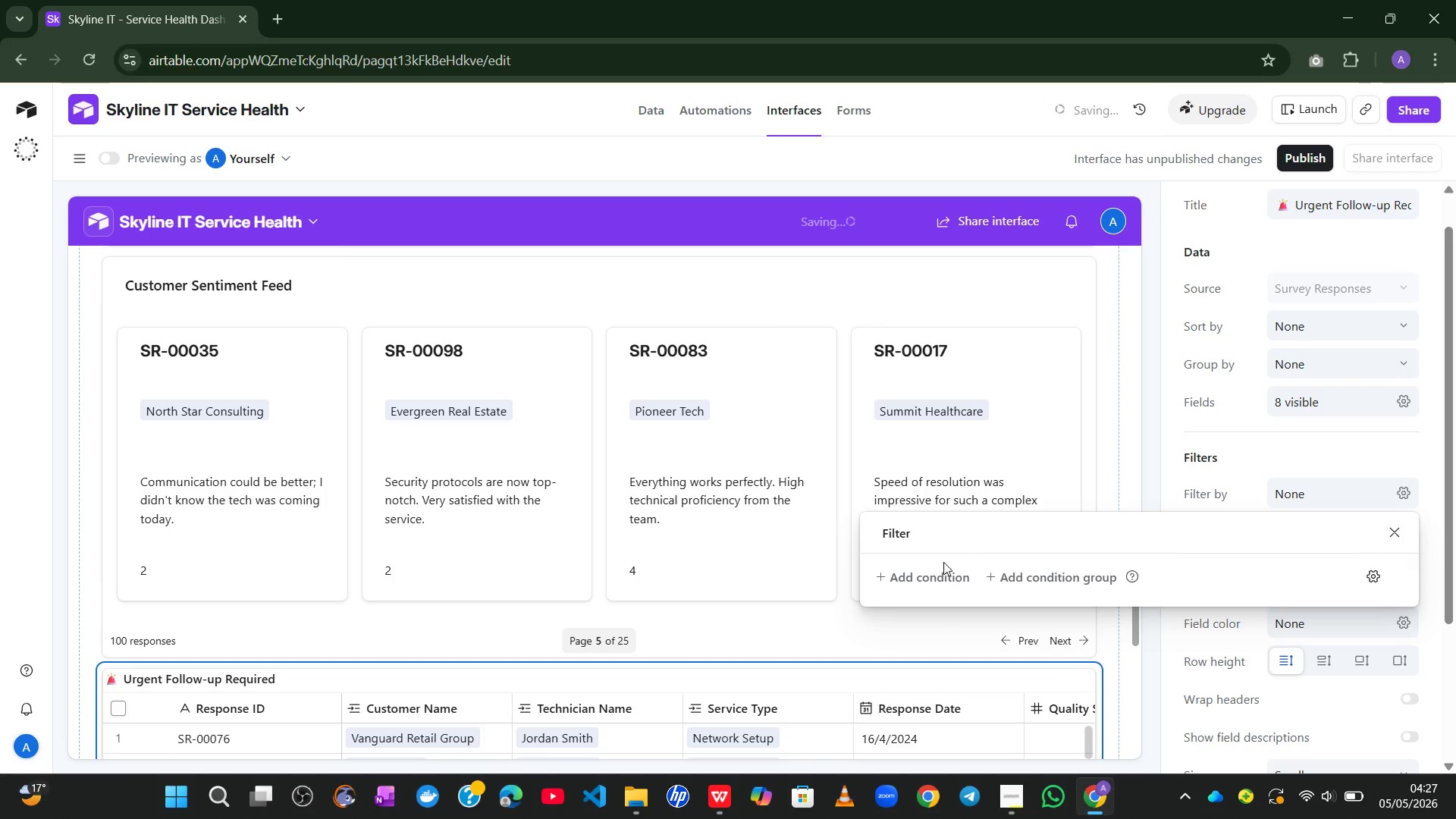 
left_click([937, 568])
 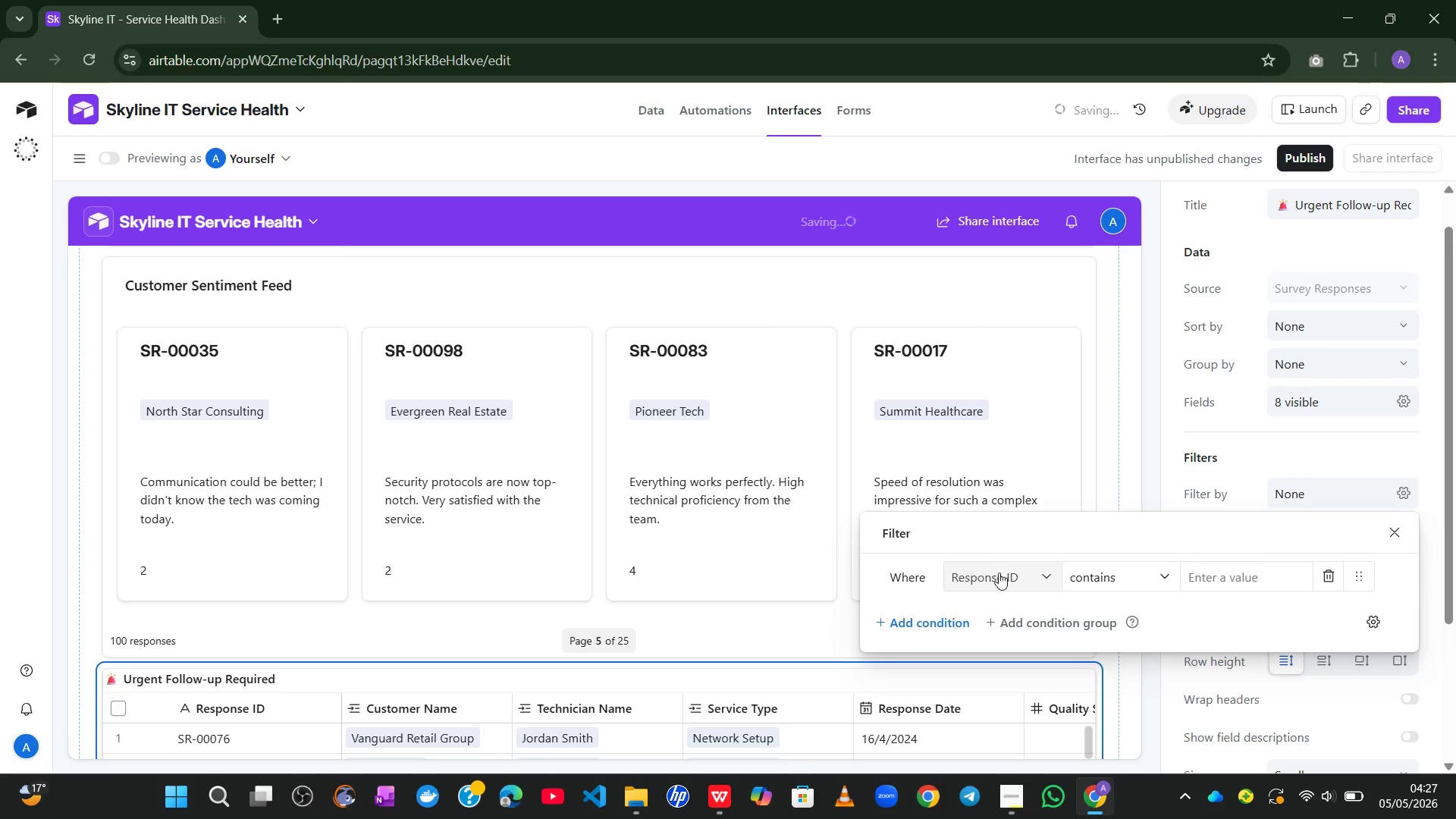 
left_click([1009, 573])
 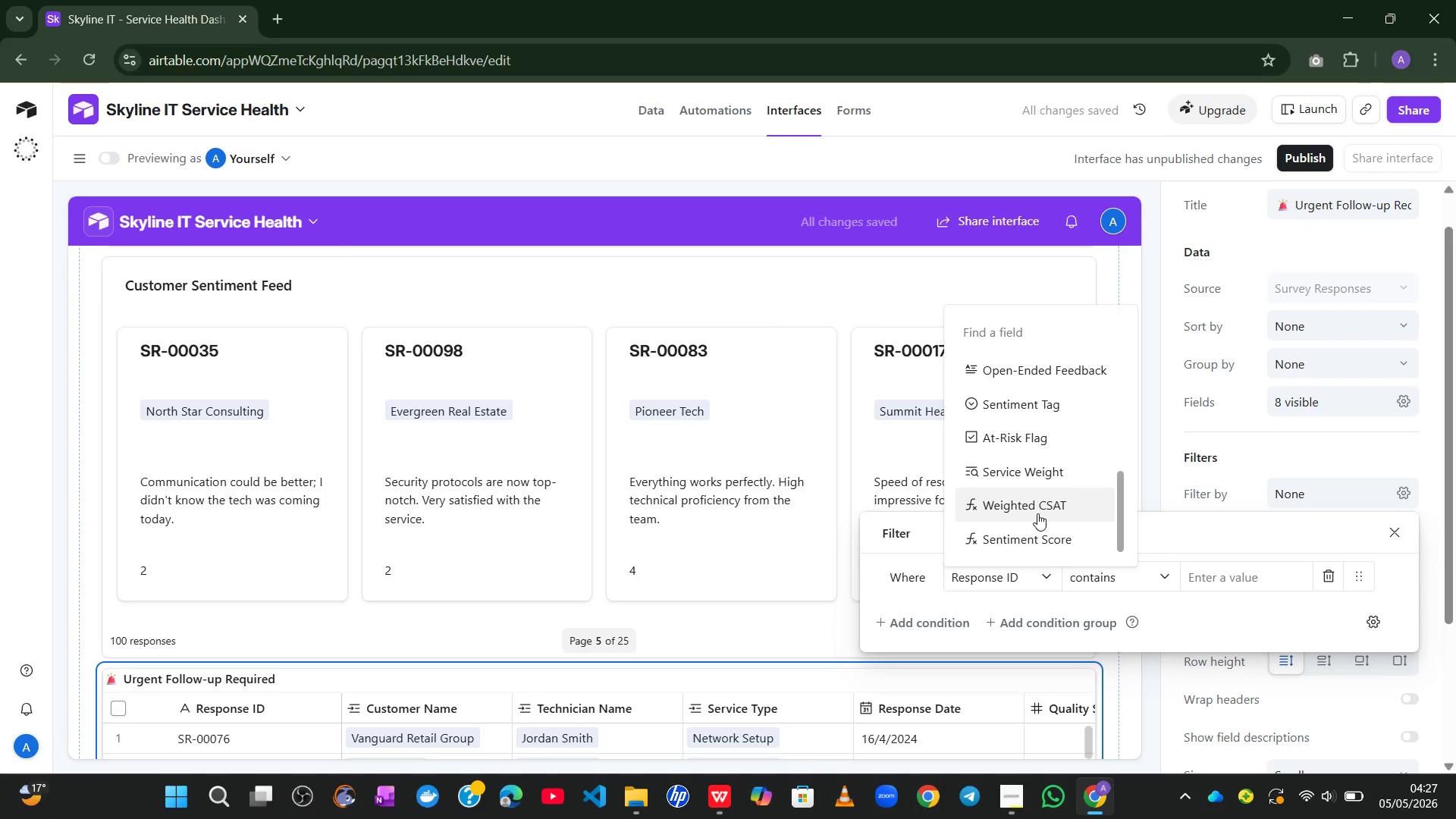 
left_click([1038, 434])
 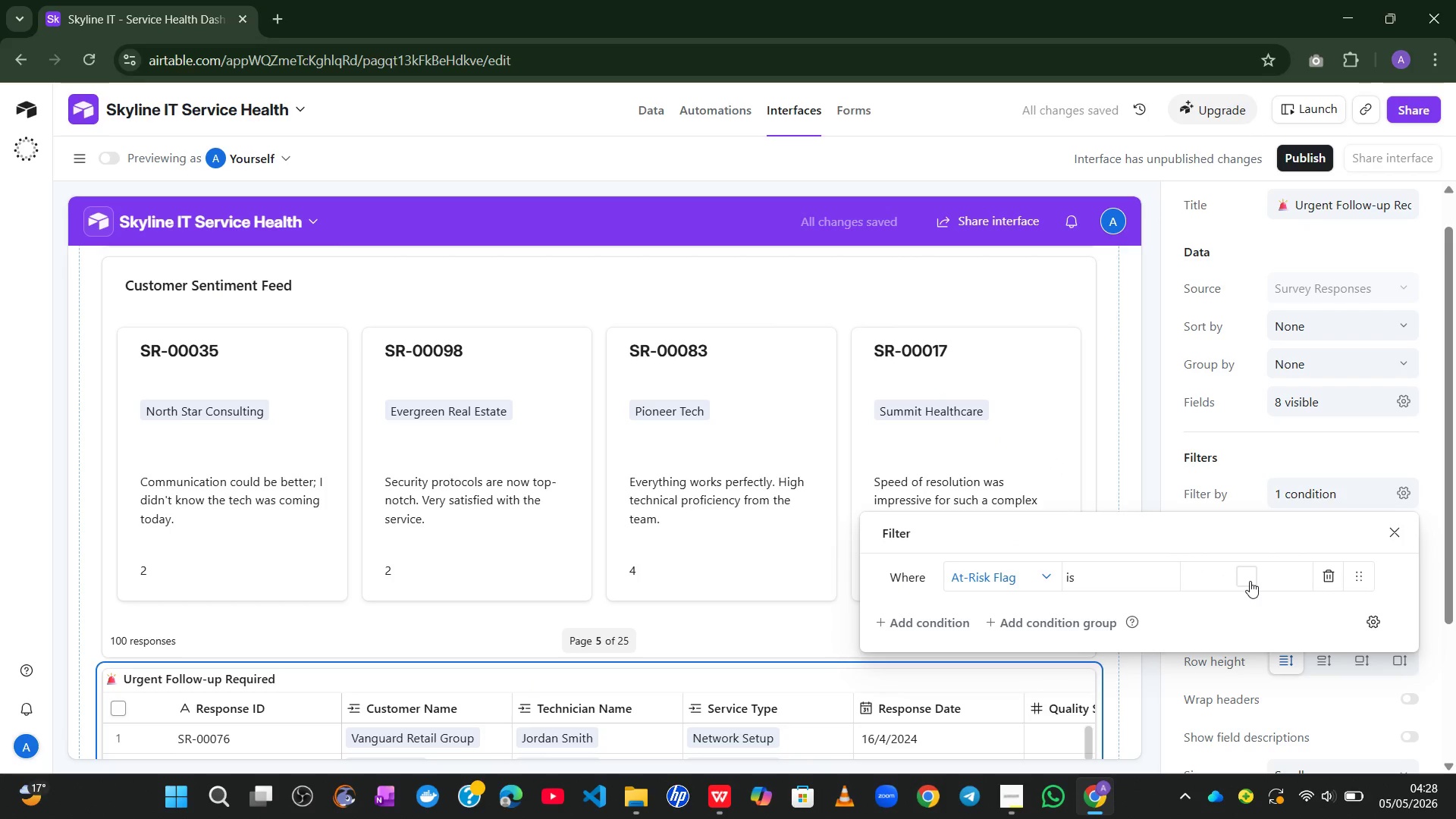 
wait(6.38)
 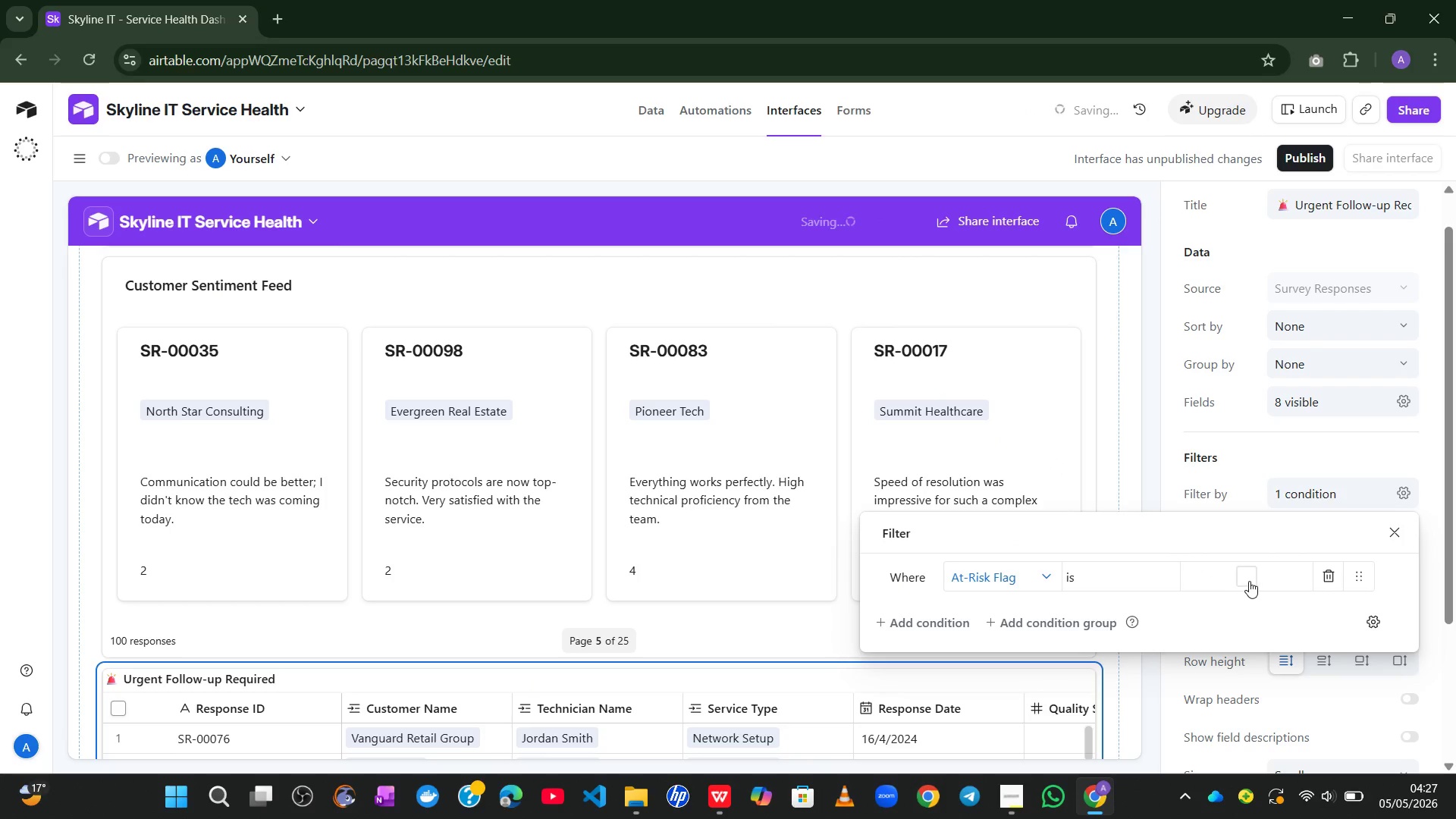 
left_click([1250, 573])
 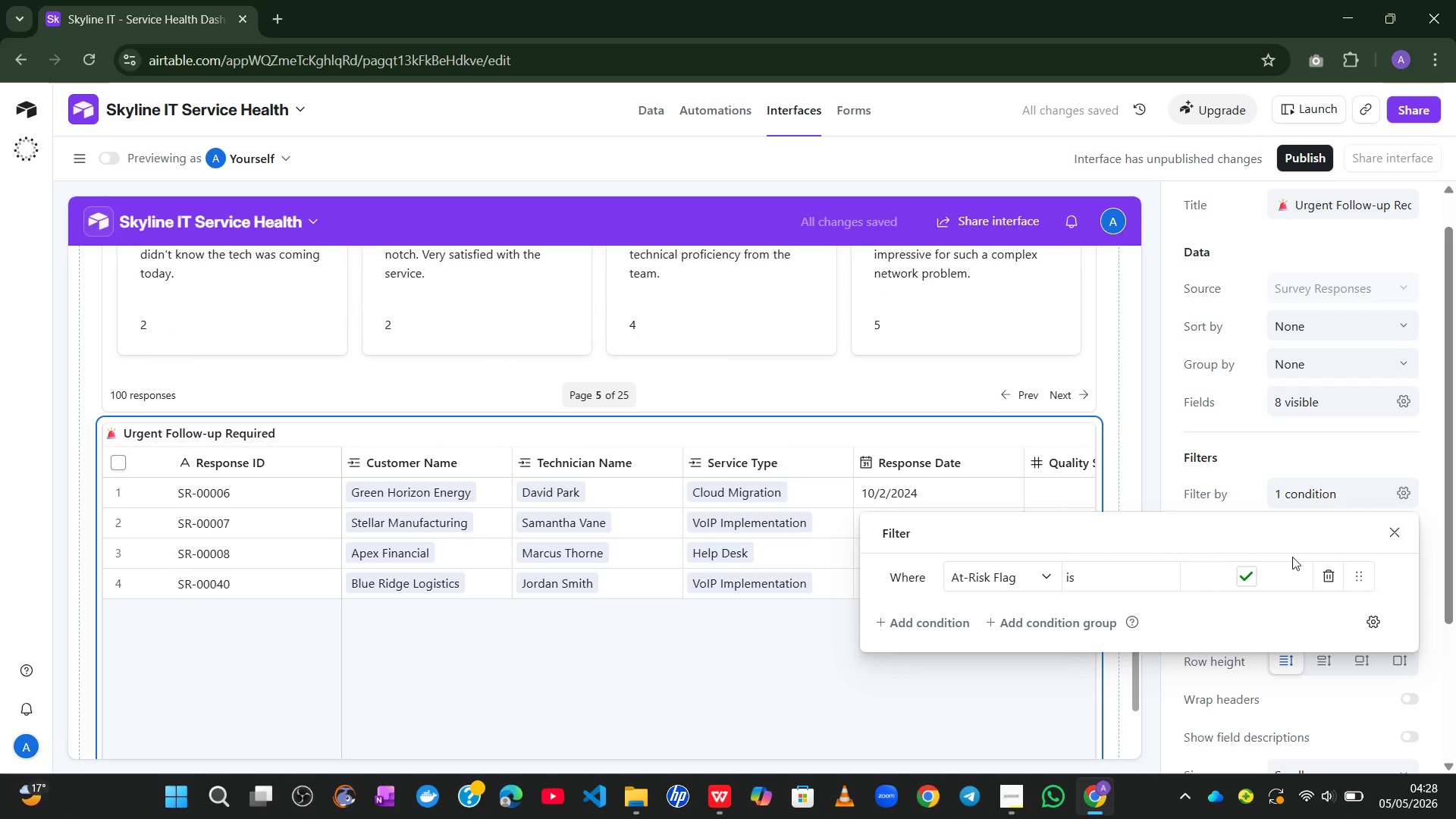 
left_click_drag(start_coordinate=[1391, 518], to_coordinate=[1396, 531])
 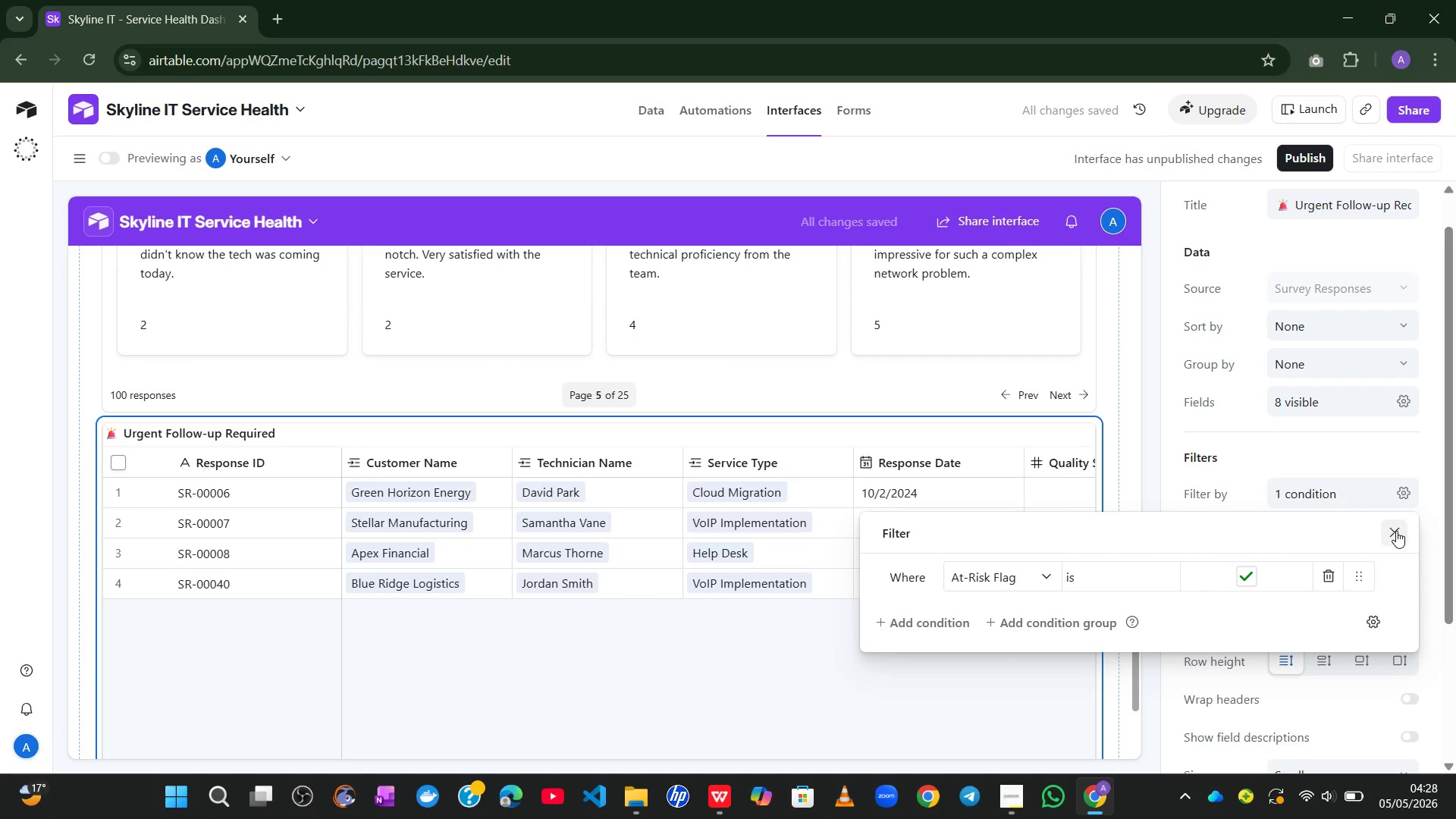 
left_click([1396, 531])
 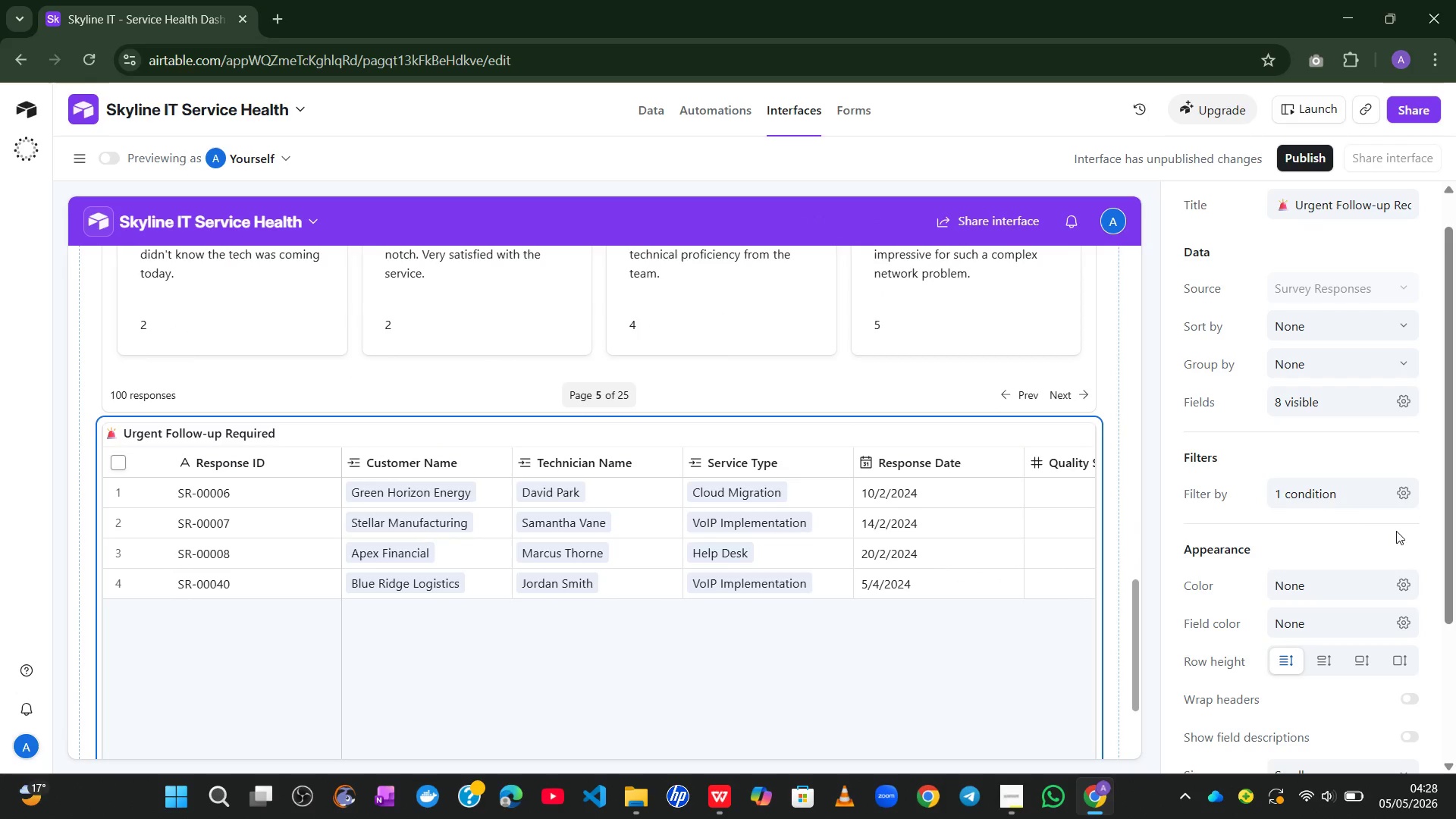 
wait(8.42)
 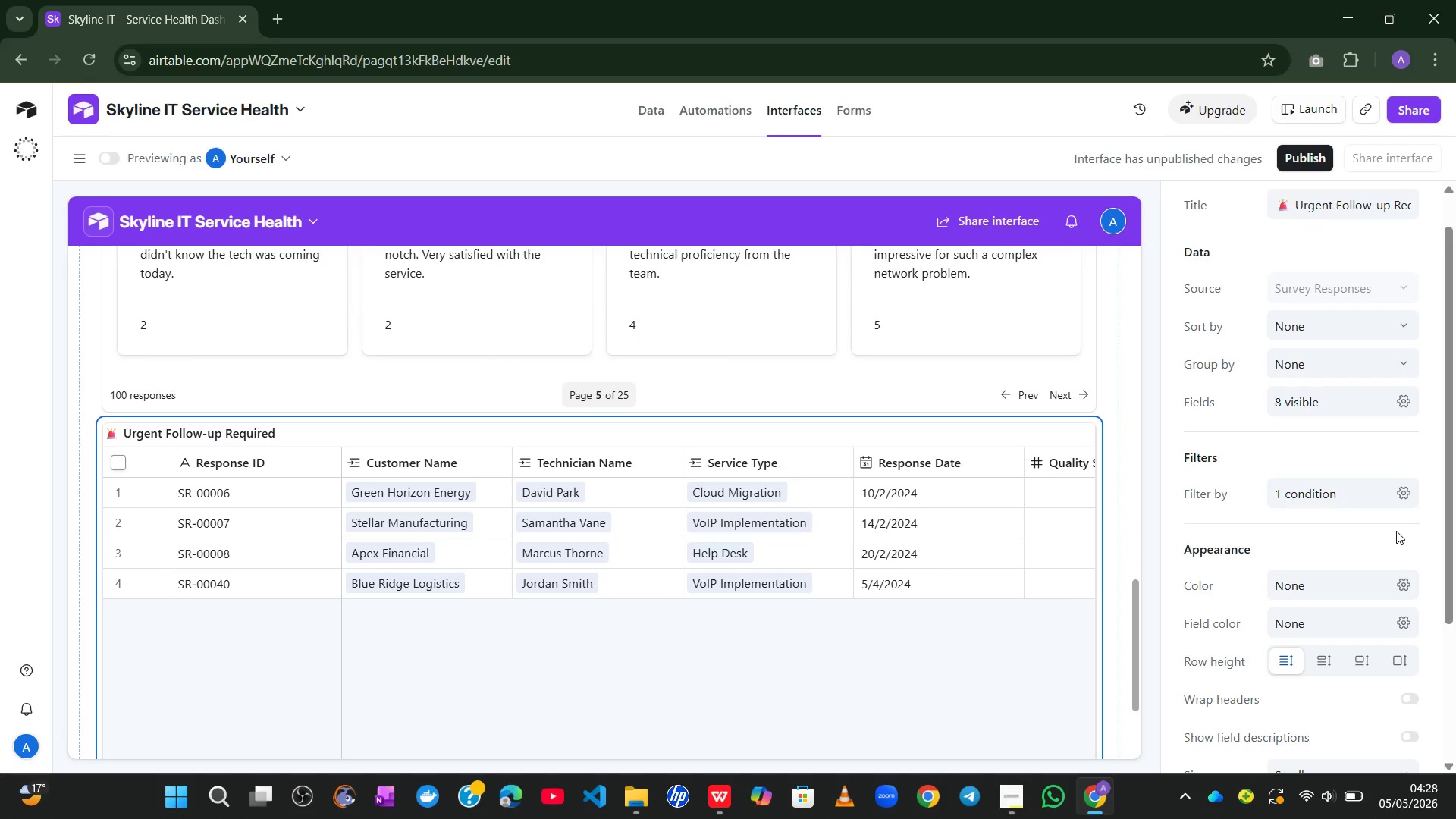 
left_click([1410, 397])
 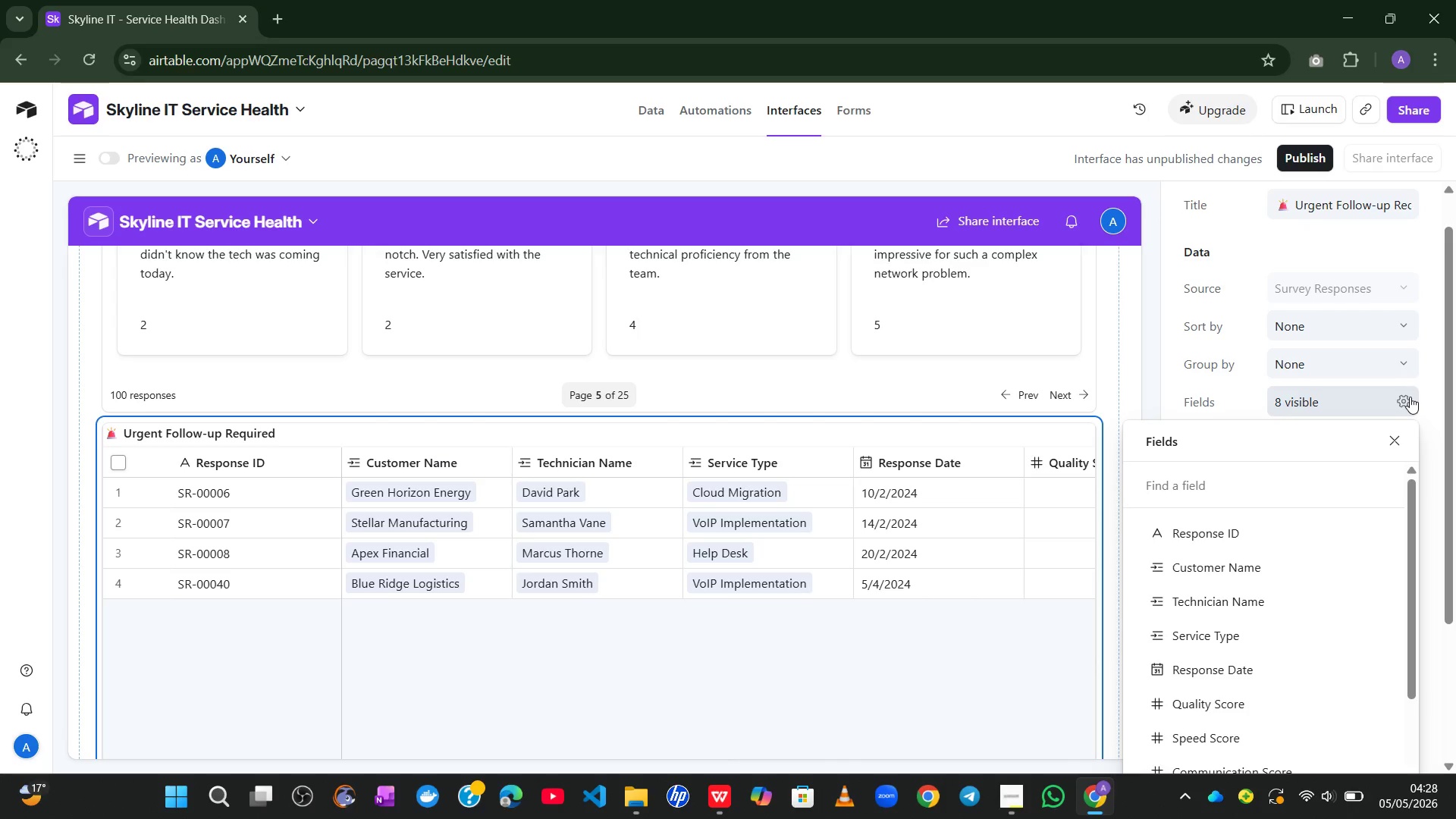 
wait(6.31)
 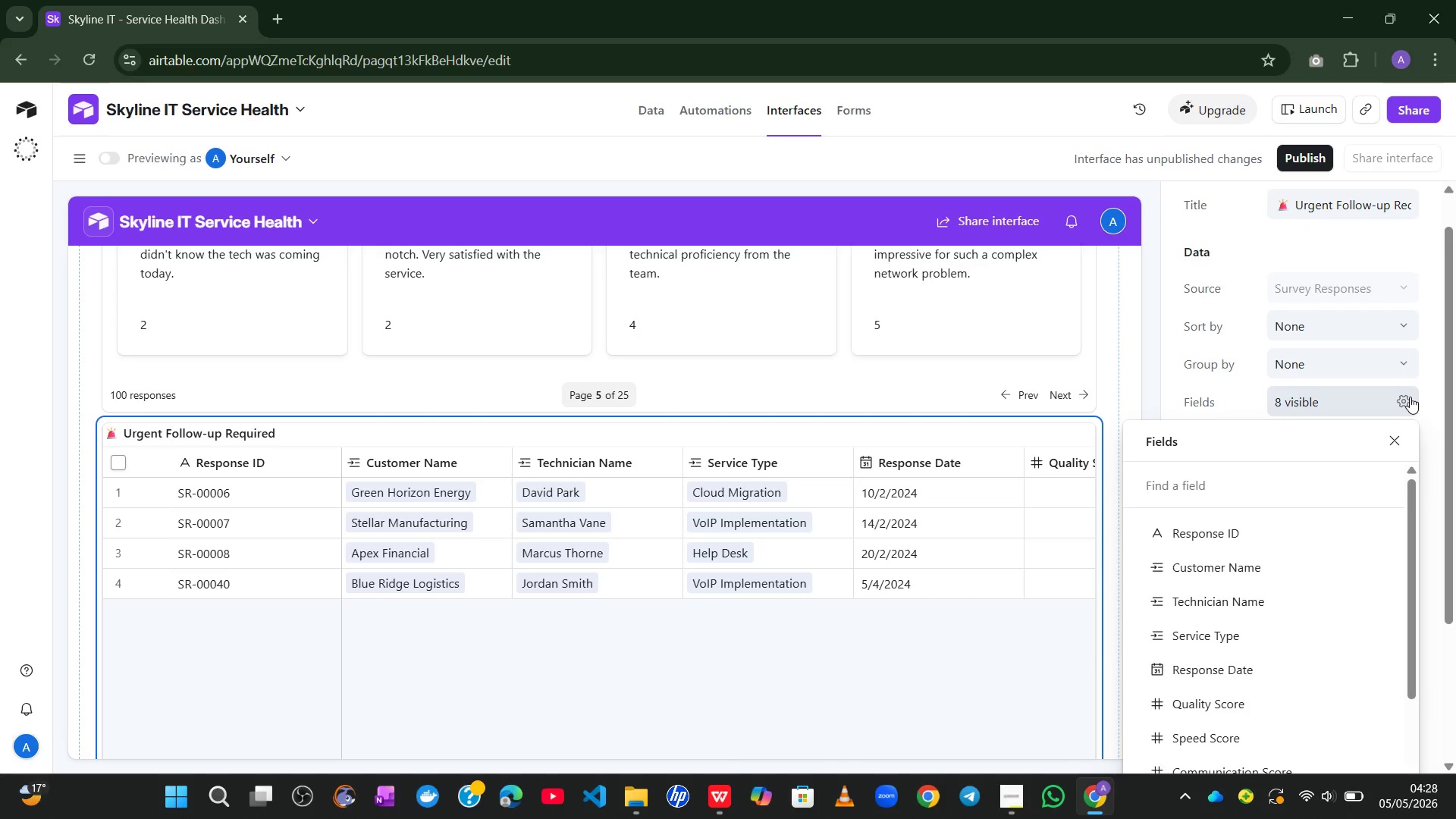 
left_click([1376, 529])
 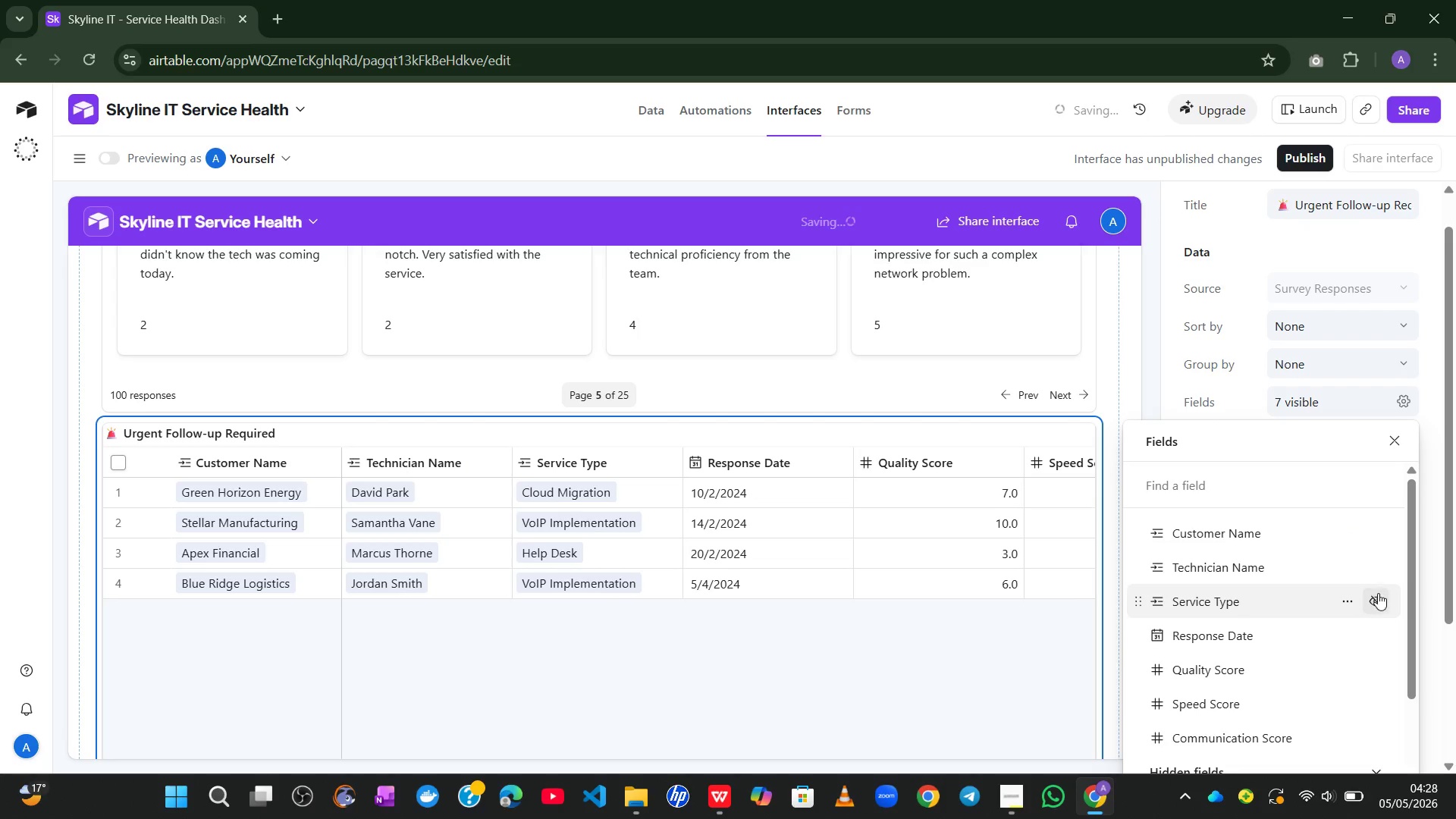 
mouse_move([1379, 640])
 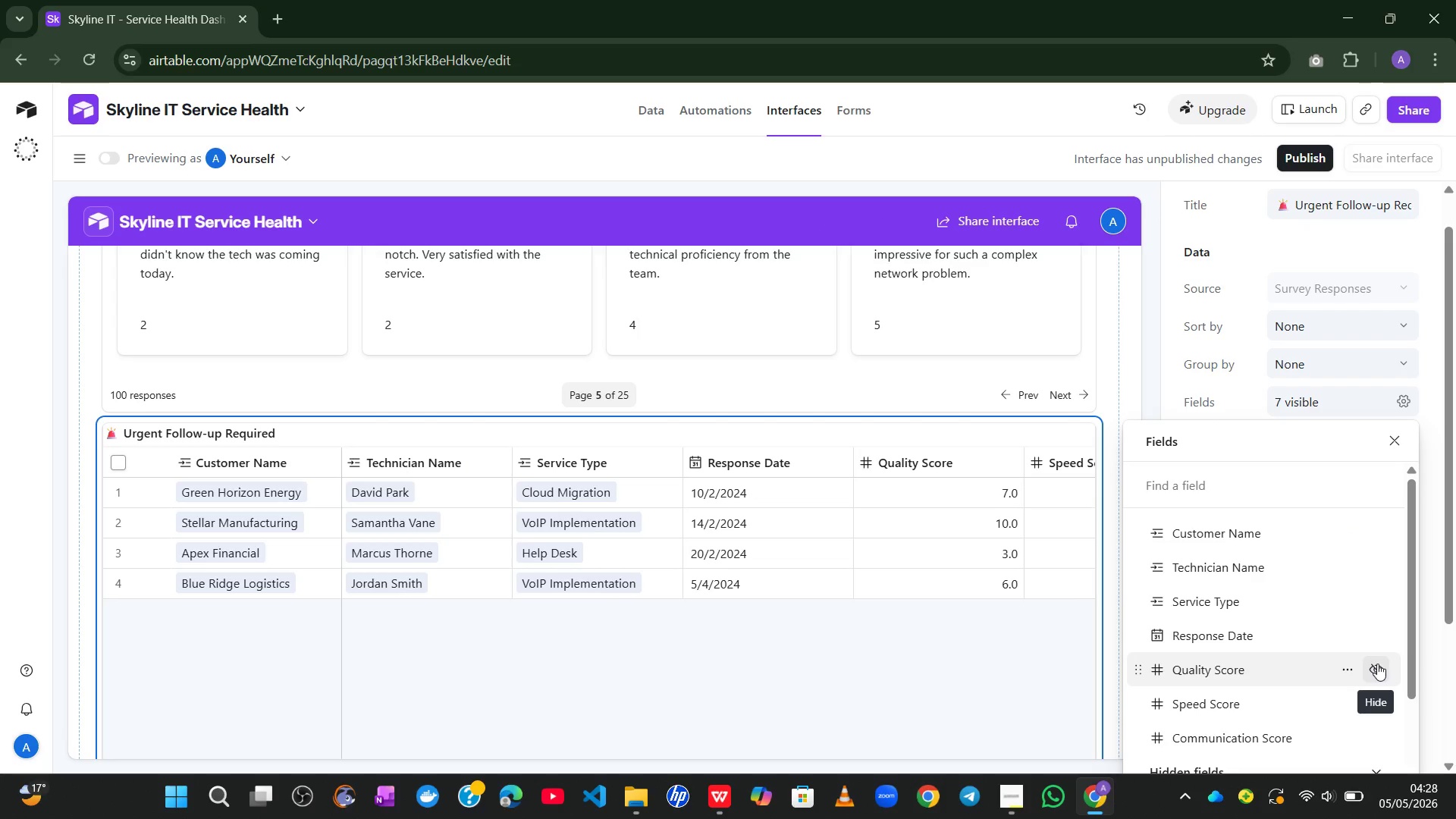 
left_click([1377, 664])
 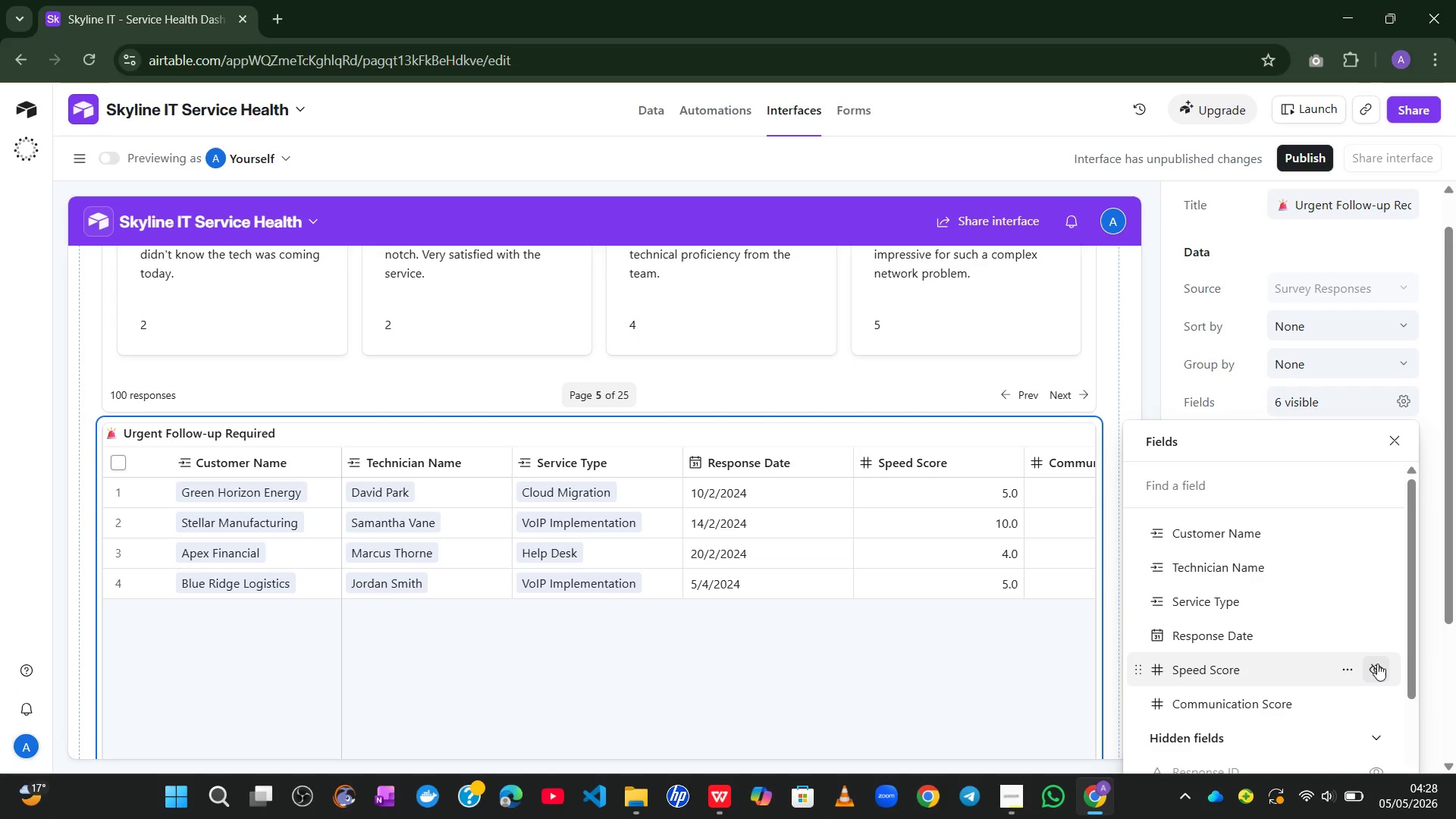 
left_click([1377, 664])
 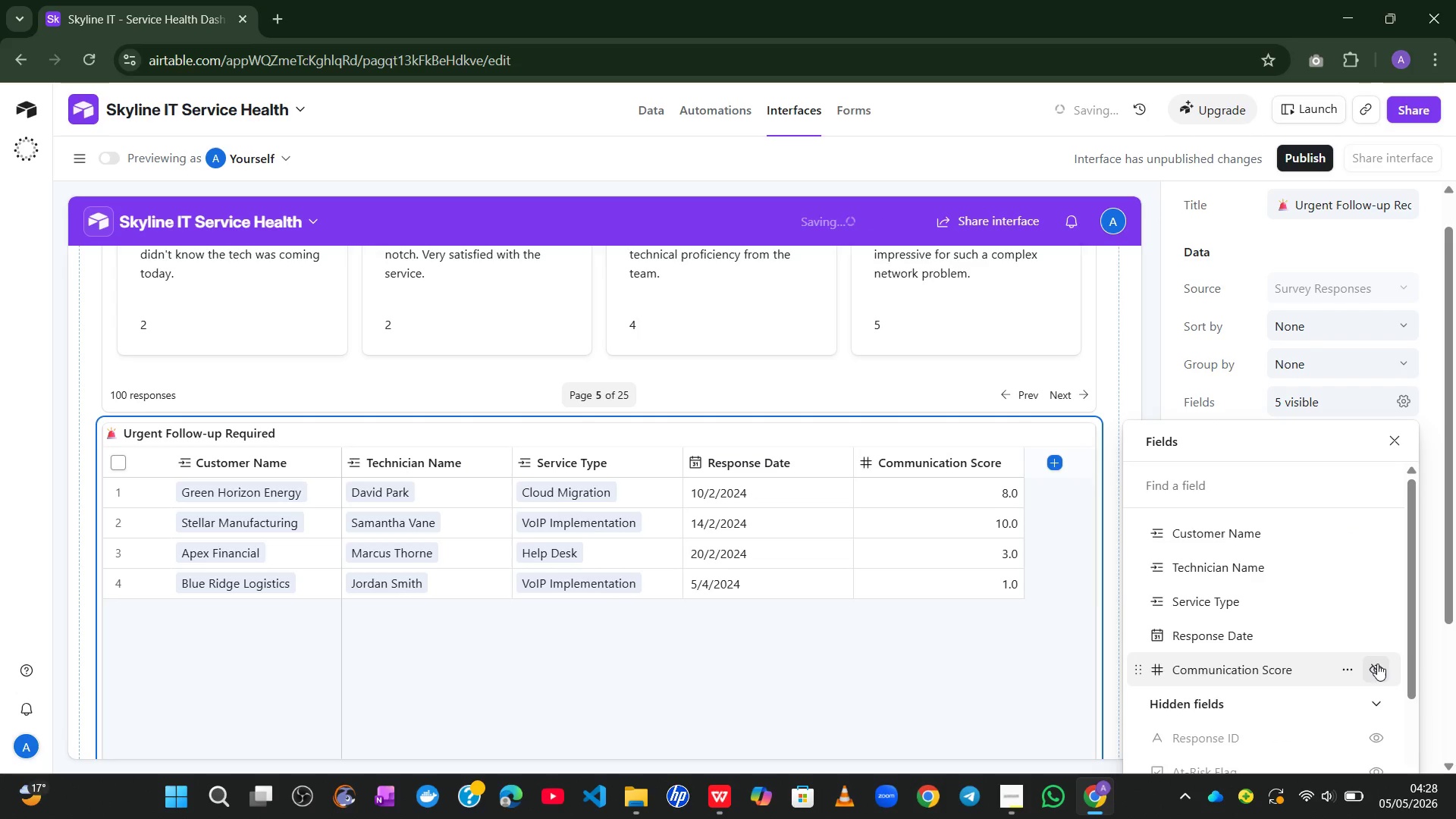 
left_click([1377, 664])
 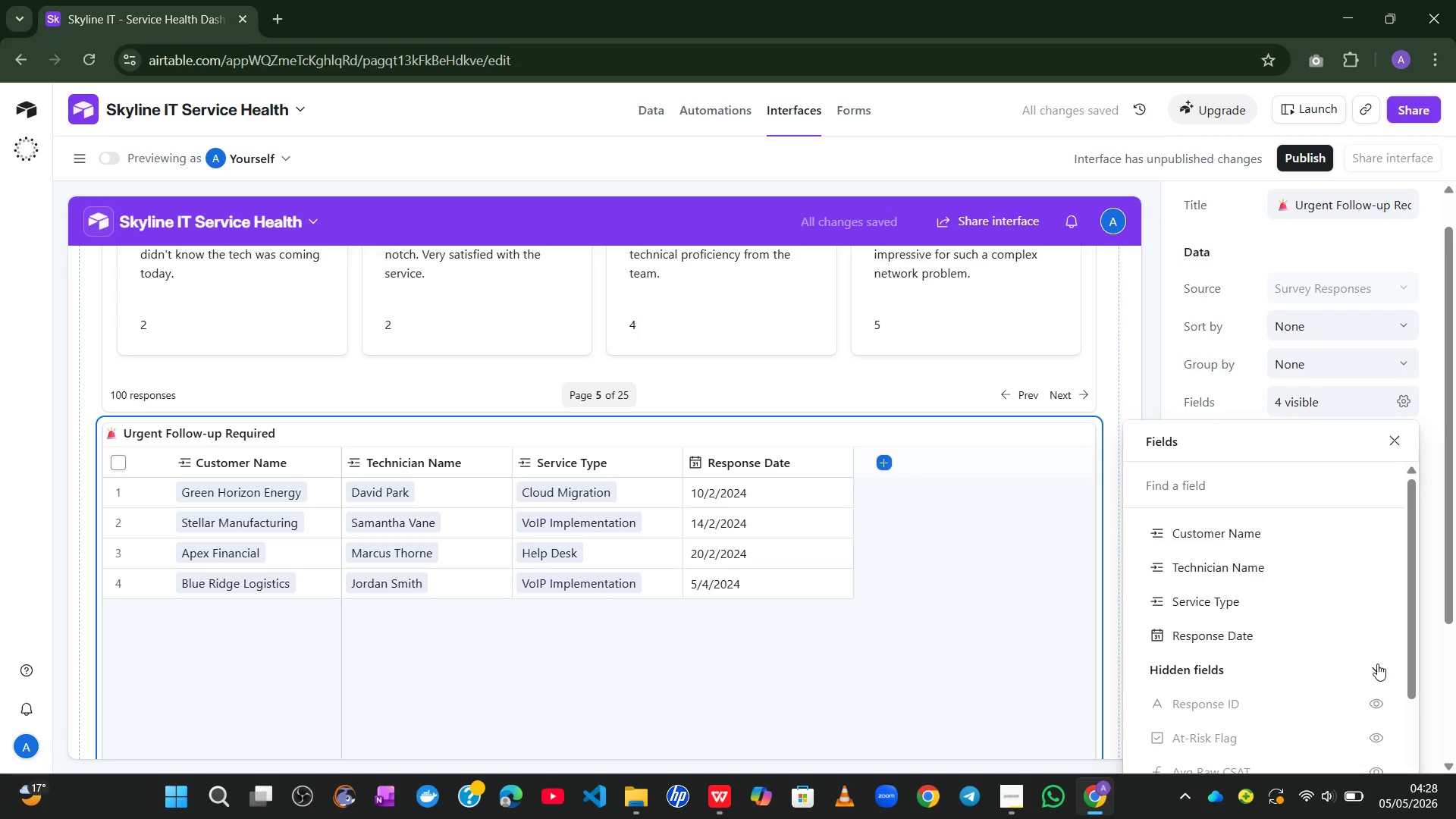 
mouse_move([1305, 661])
 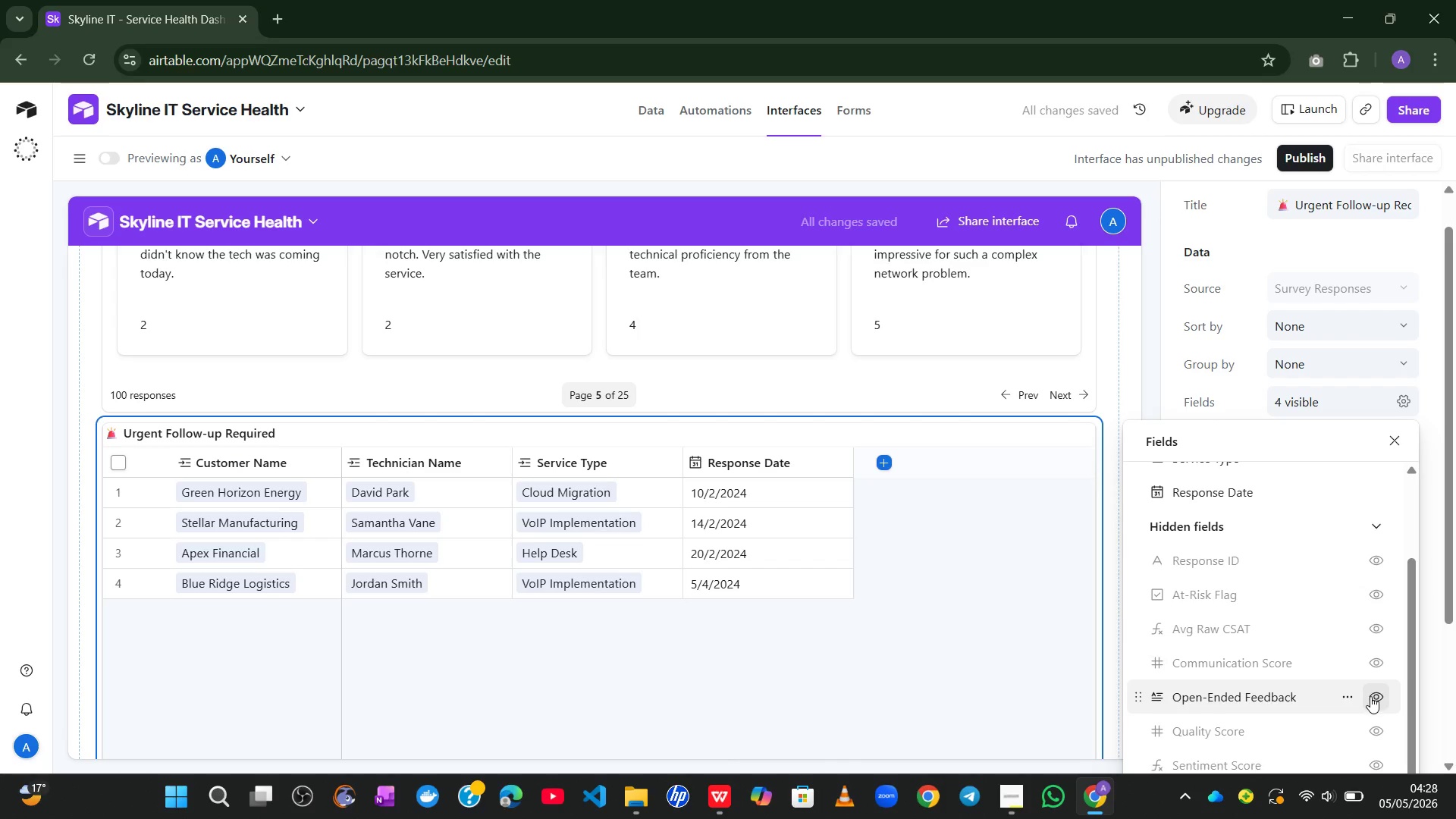 
left_click([1376, 700])
 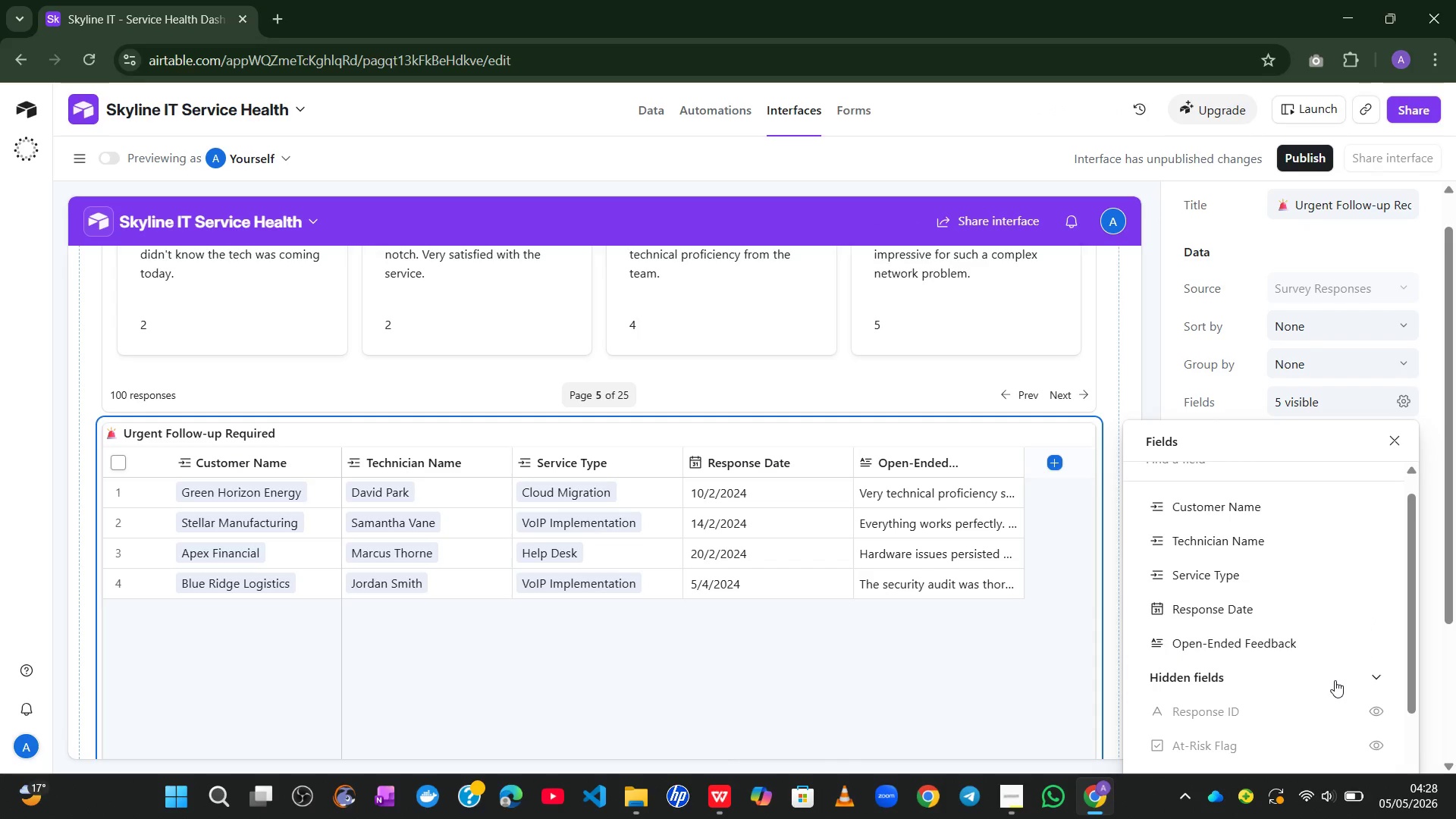 
wait(17.2)
 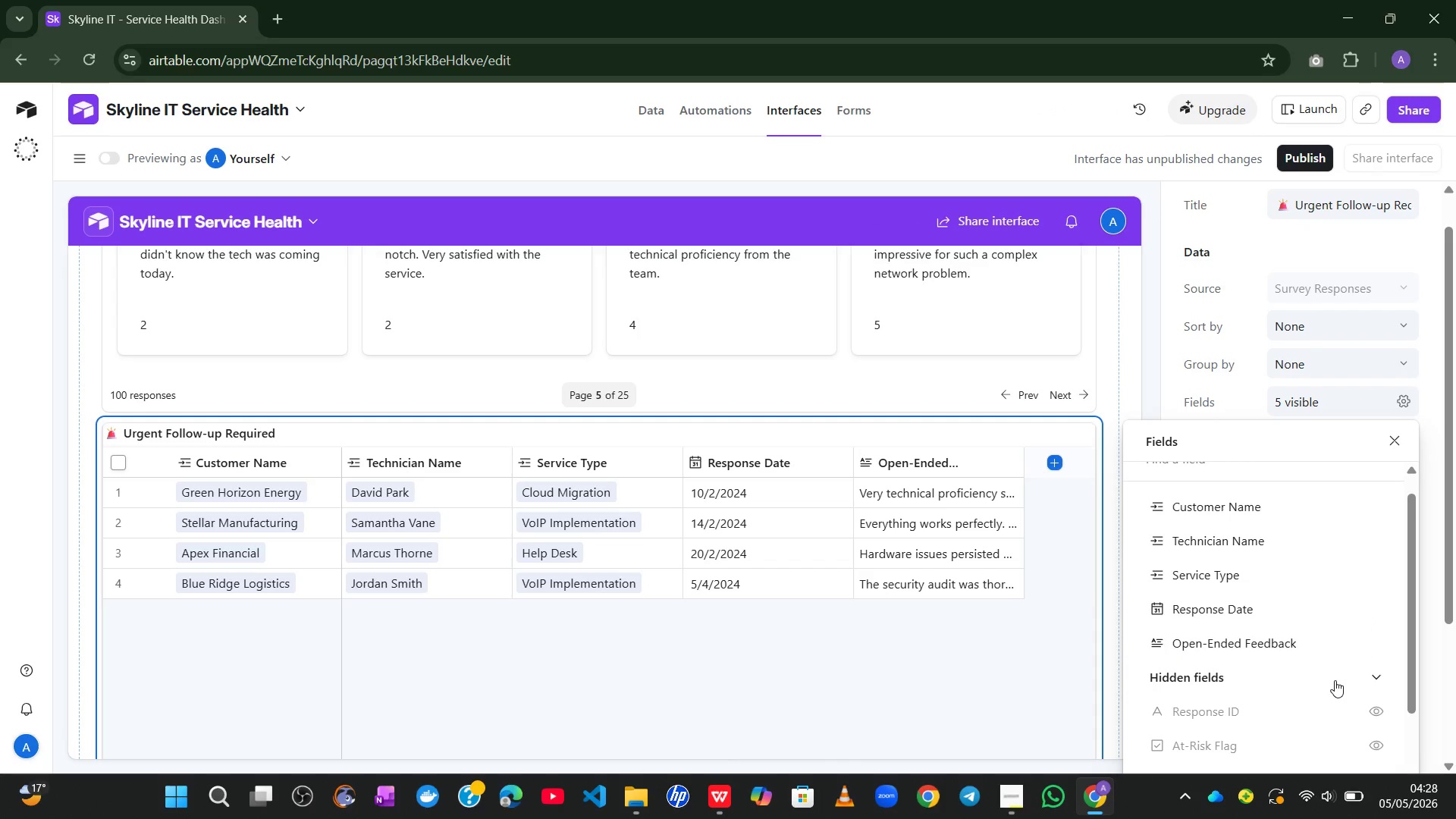 
left_click([1378, 610])
 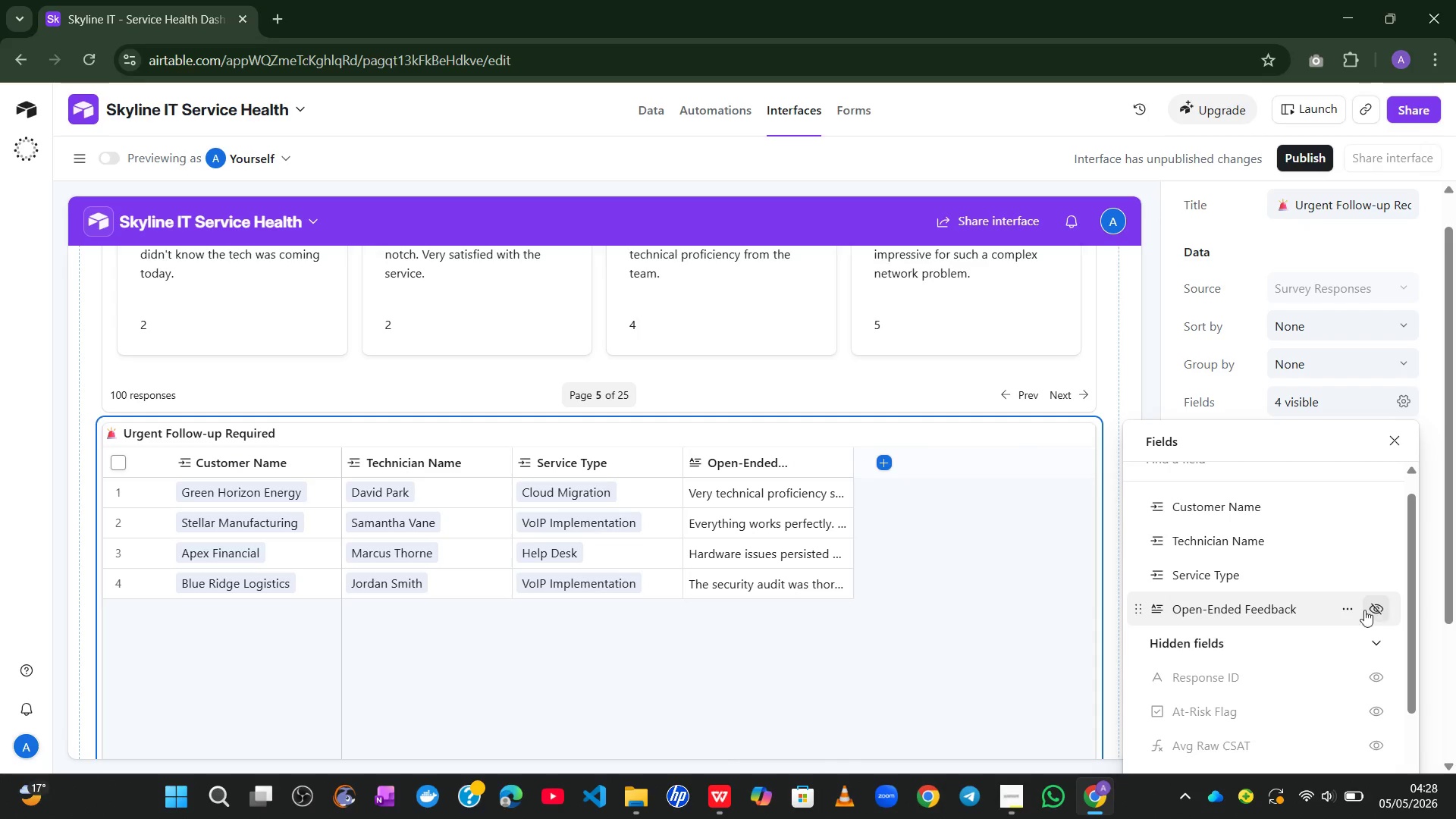 
mouse_move([1318, 623])
 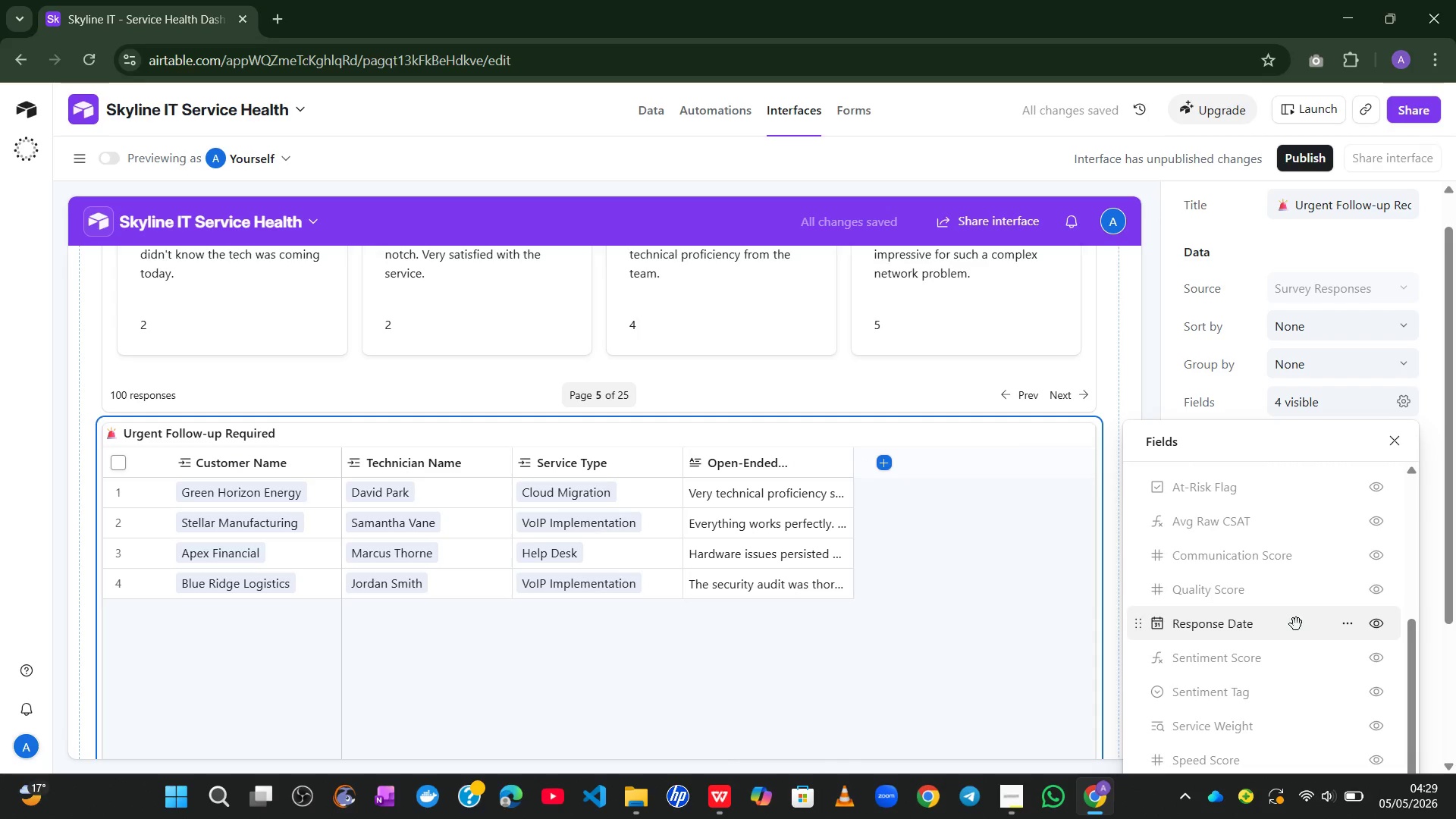 
mouse_move([1313, 729])
 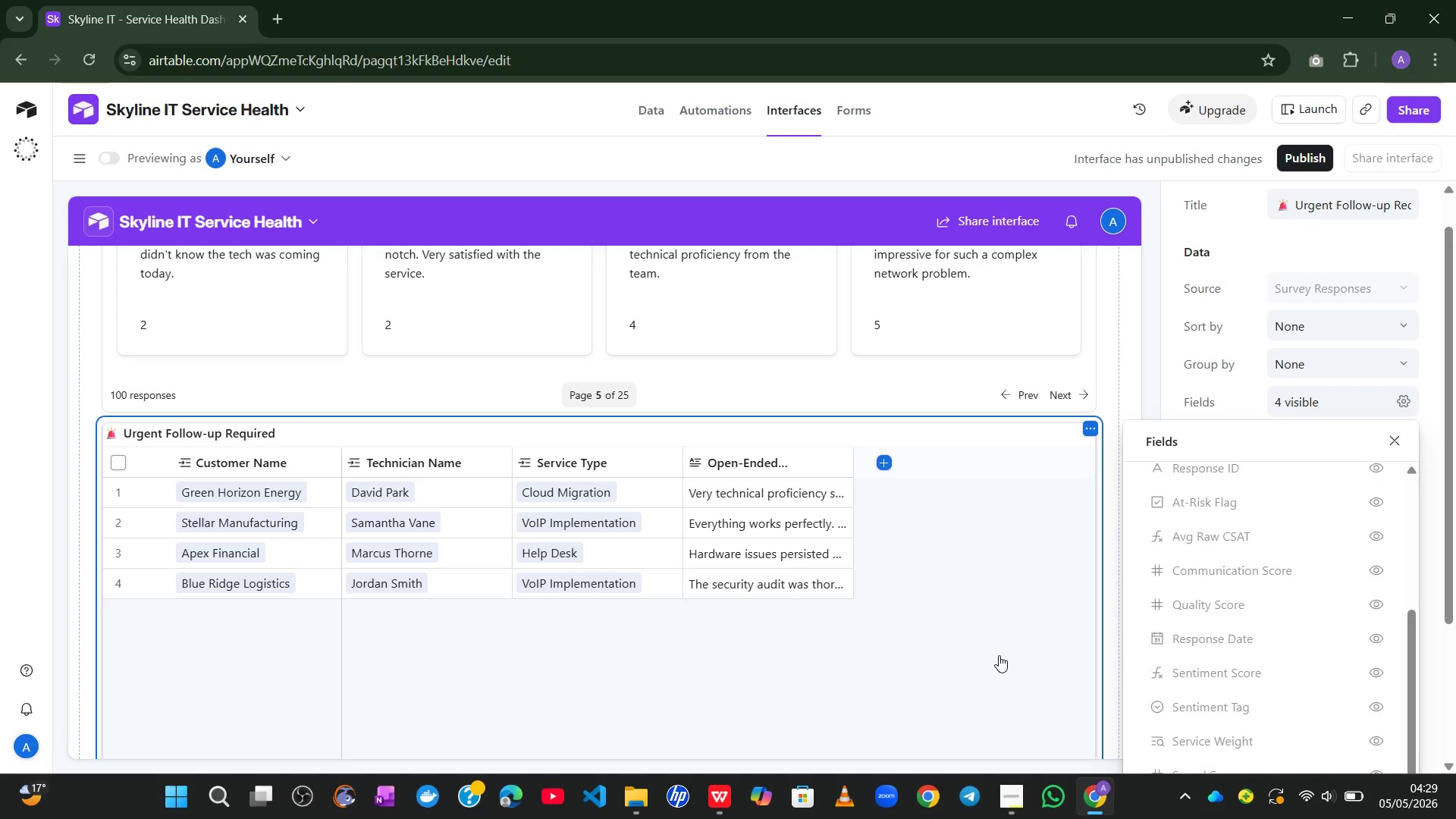 
left_click([999, 655])
 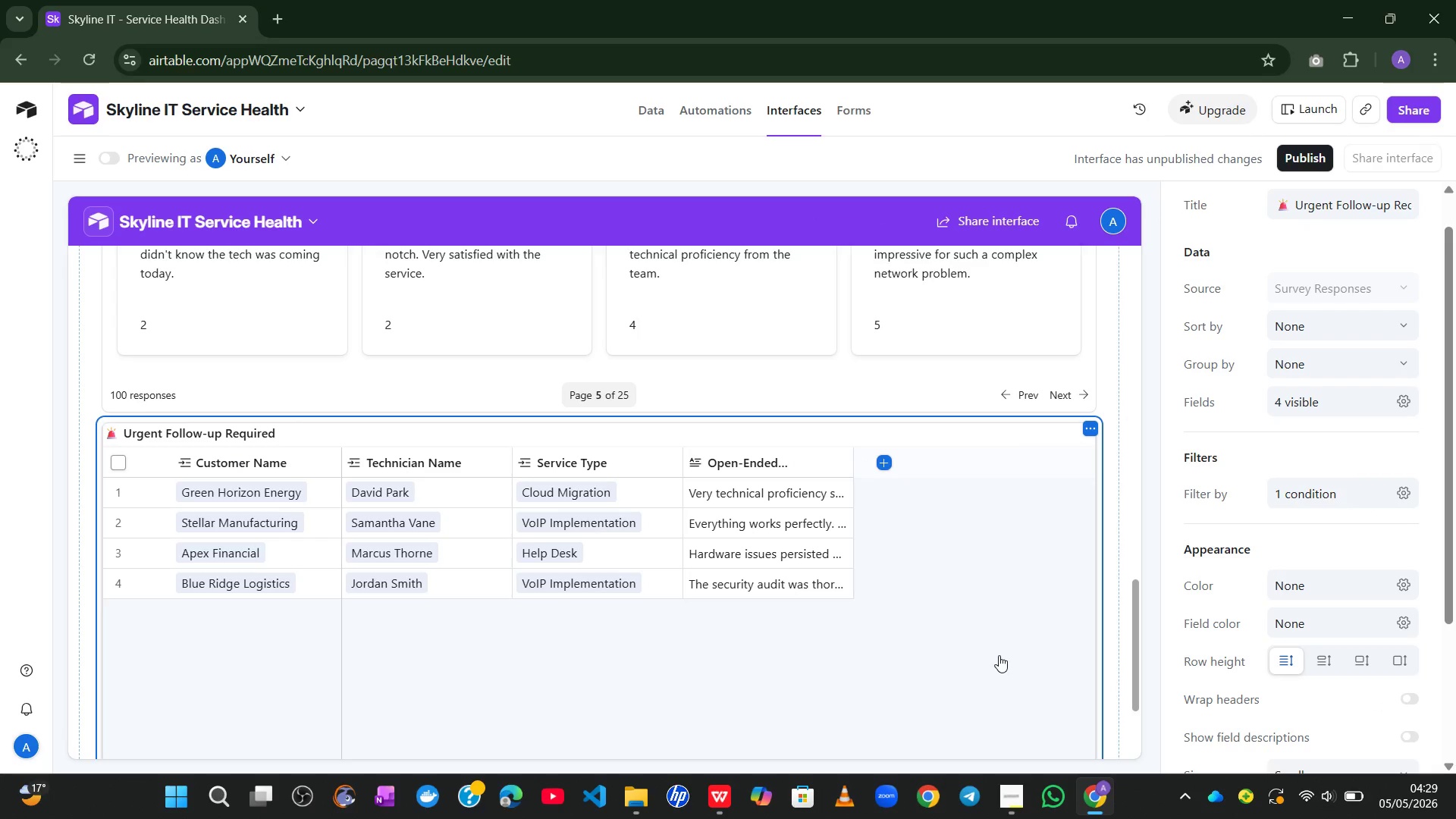 
wait(7.53)
 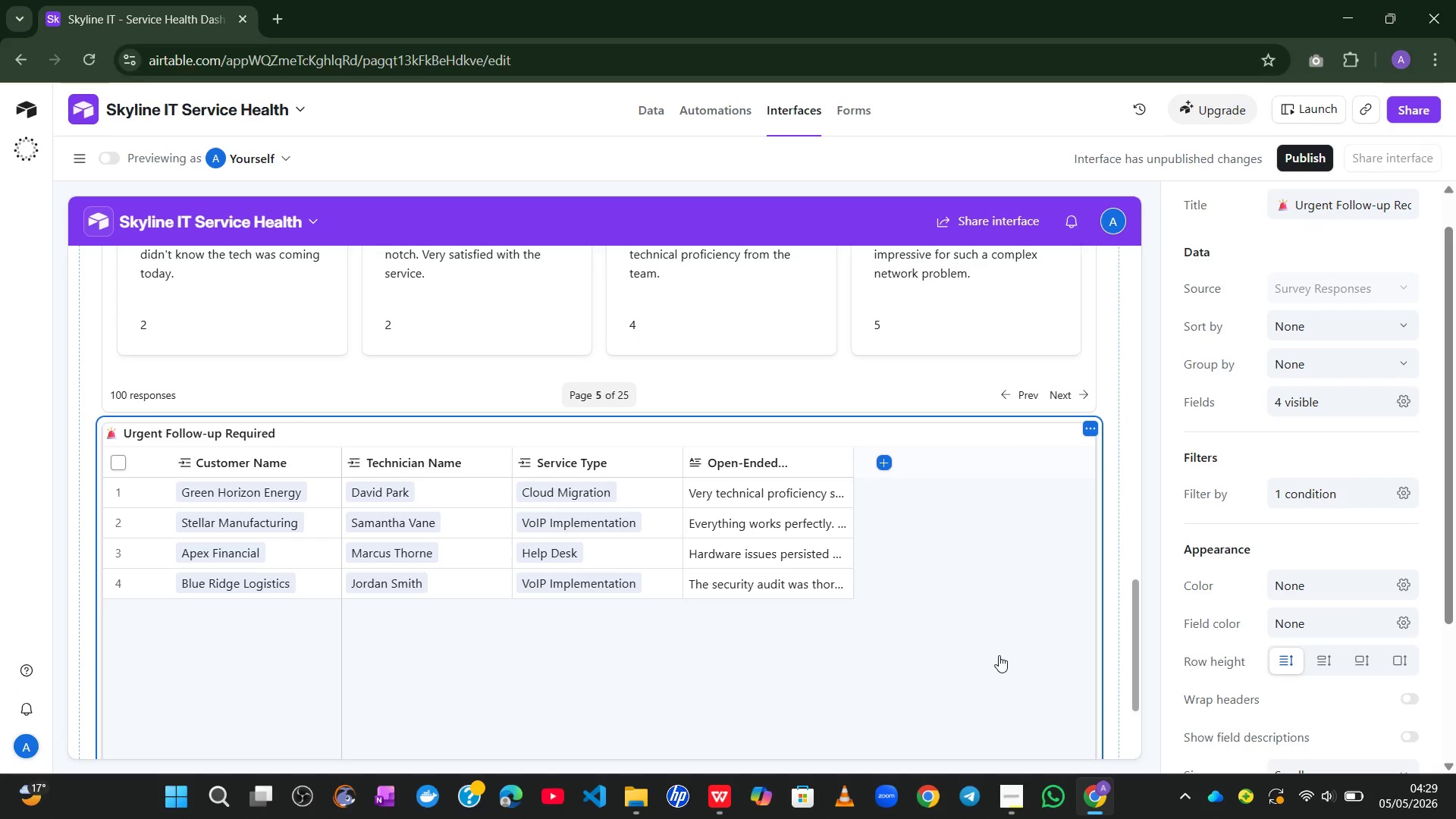 
left_click([1353, 326])
 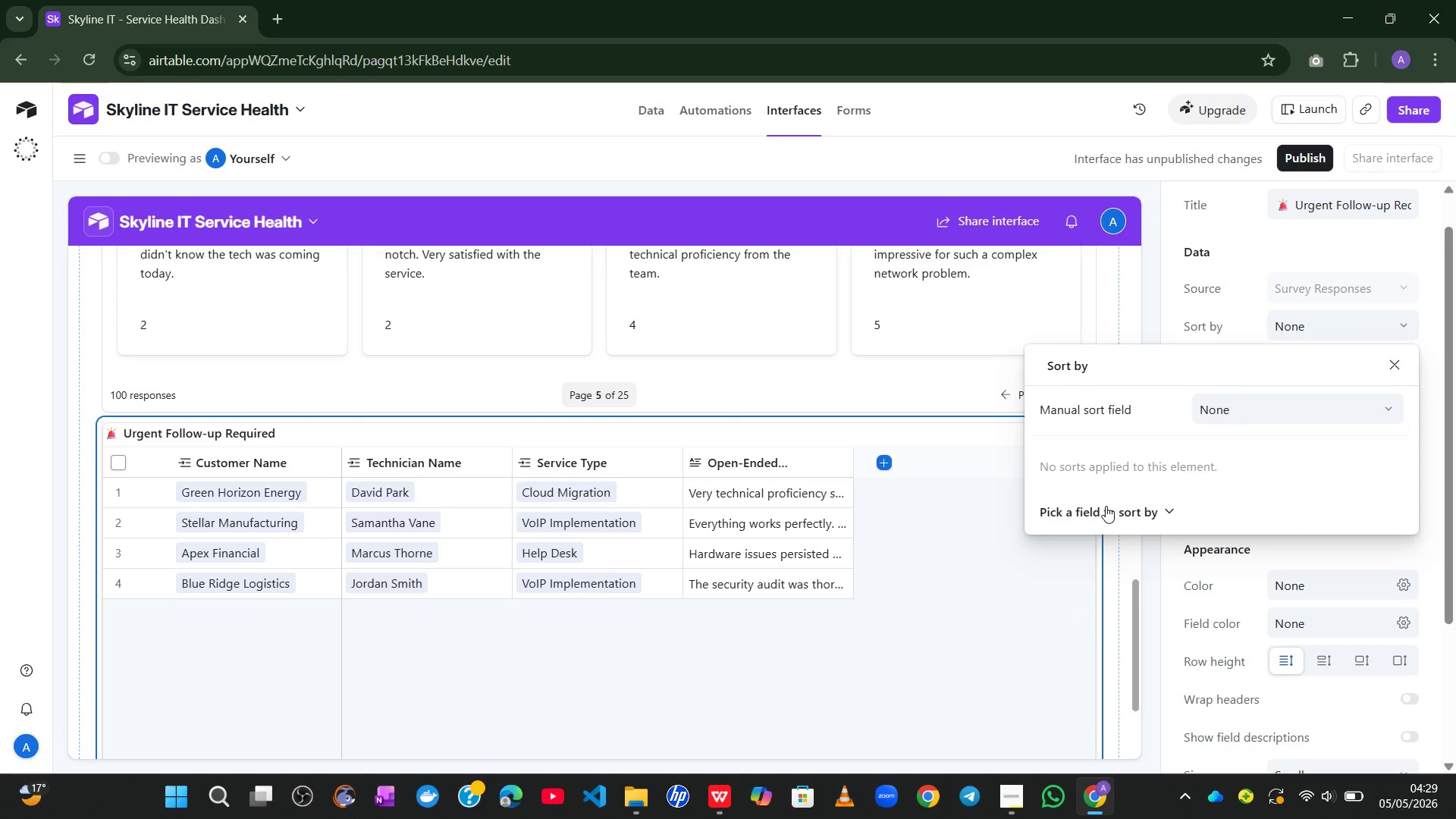 
left_click([1104, 507])
 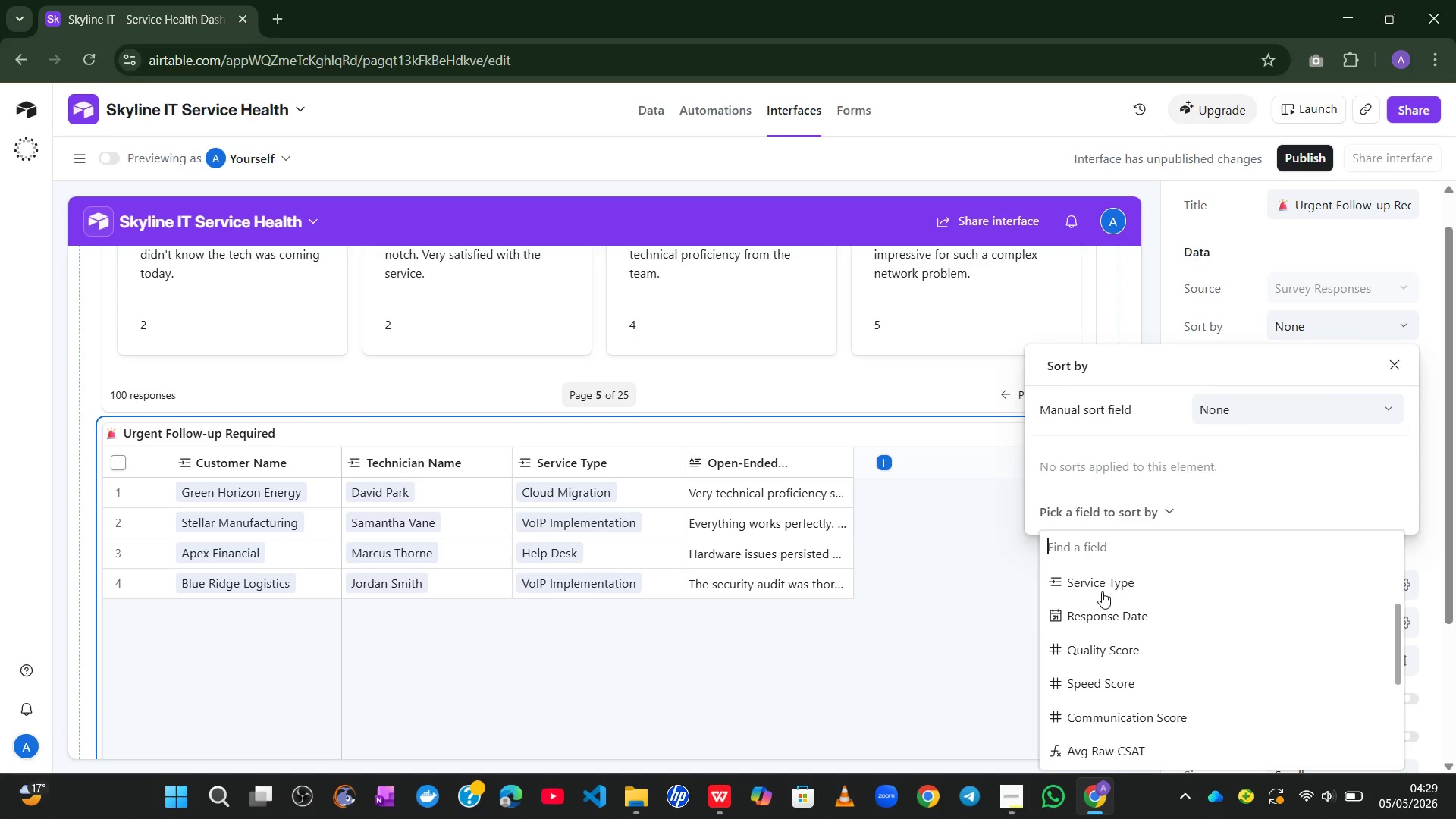 
mouse_move([1100, 695])
 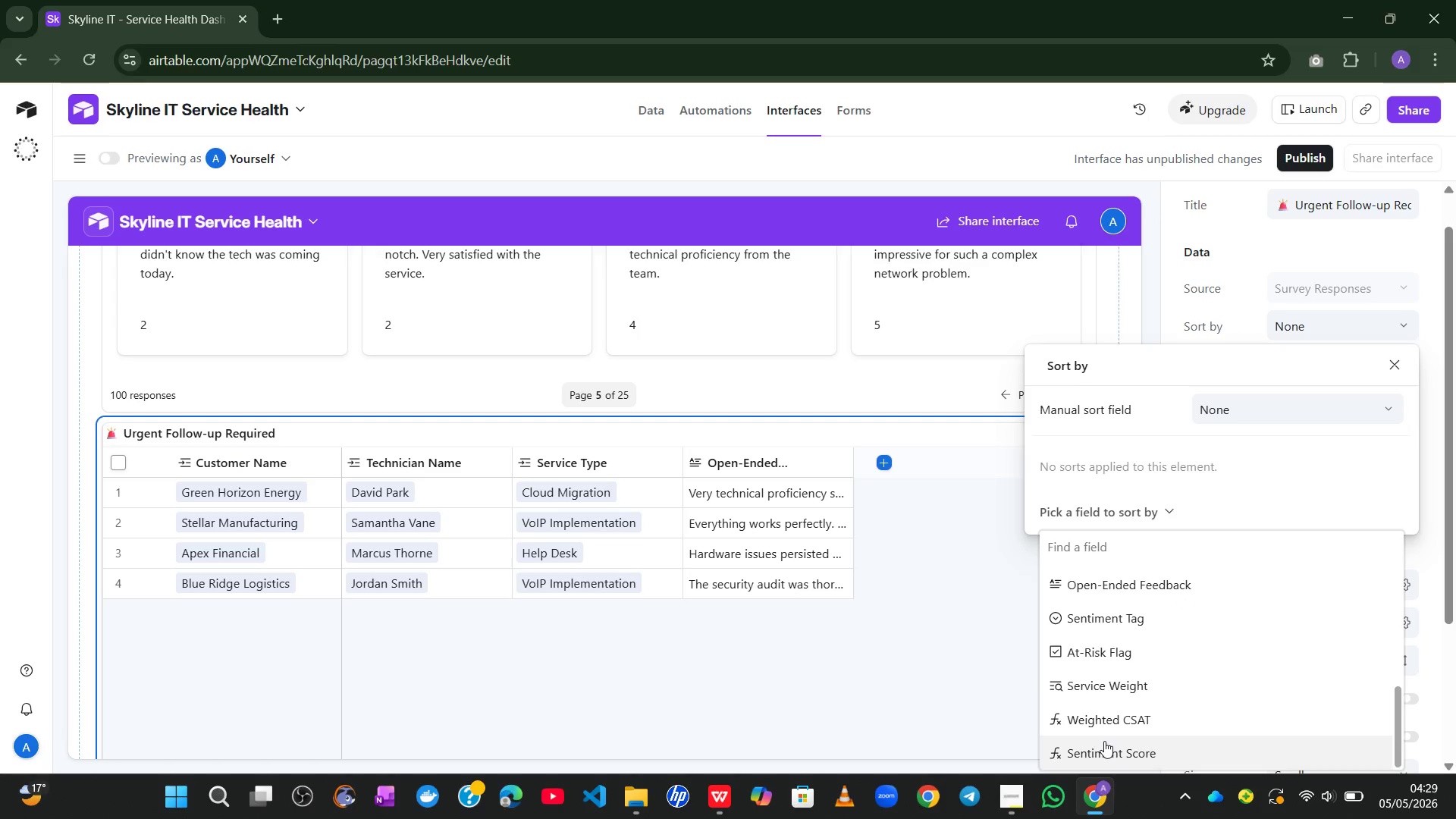 
left_click([1110, 715])
 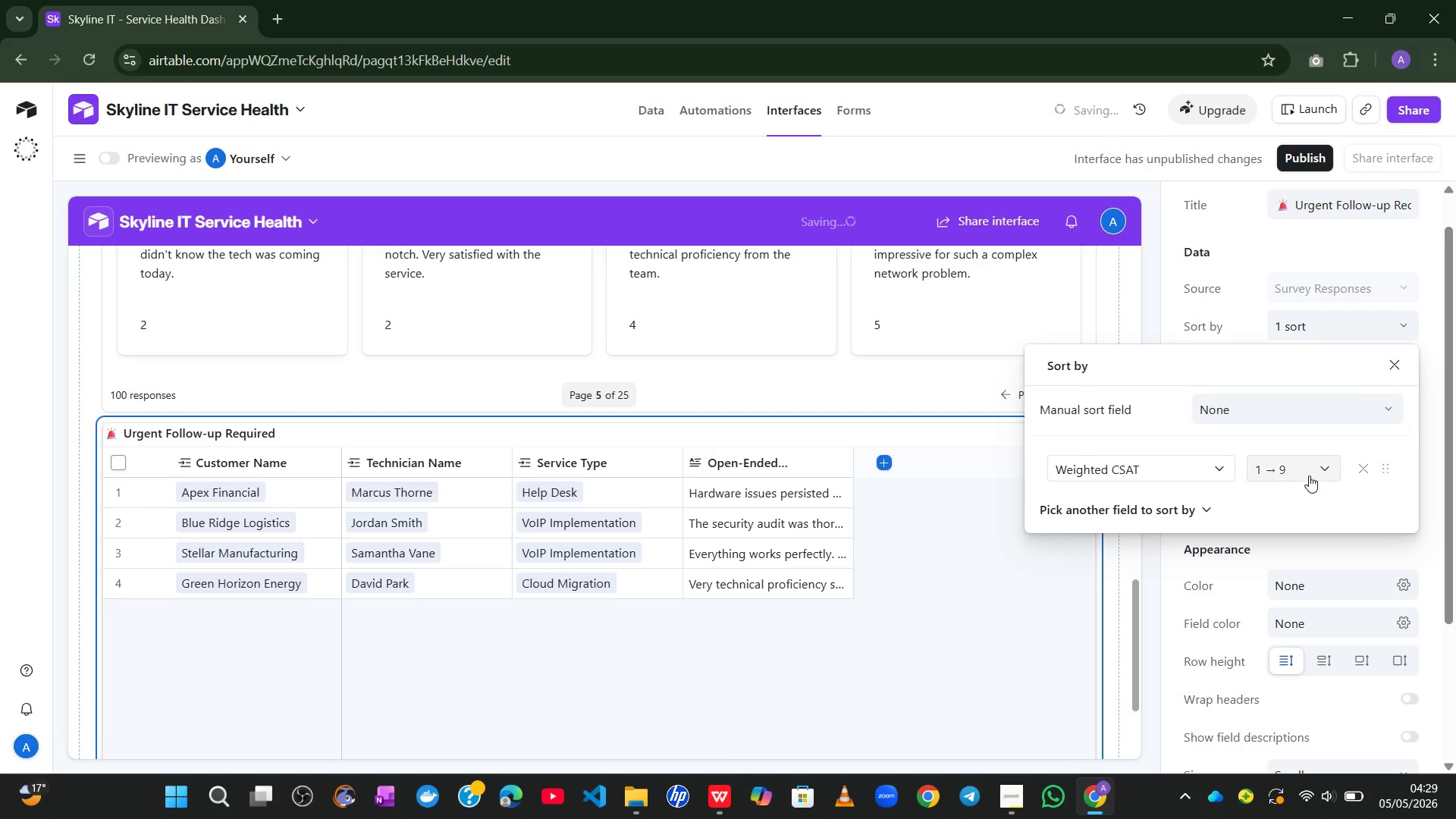 
left_click([1310, 475])
 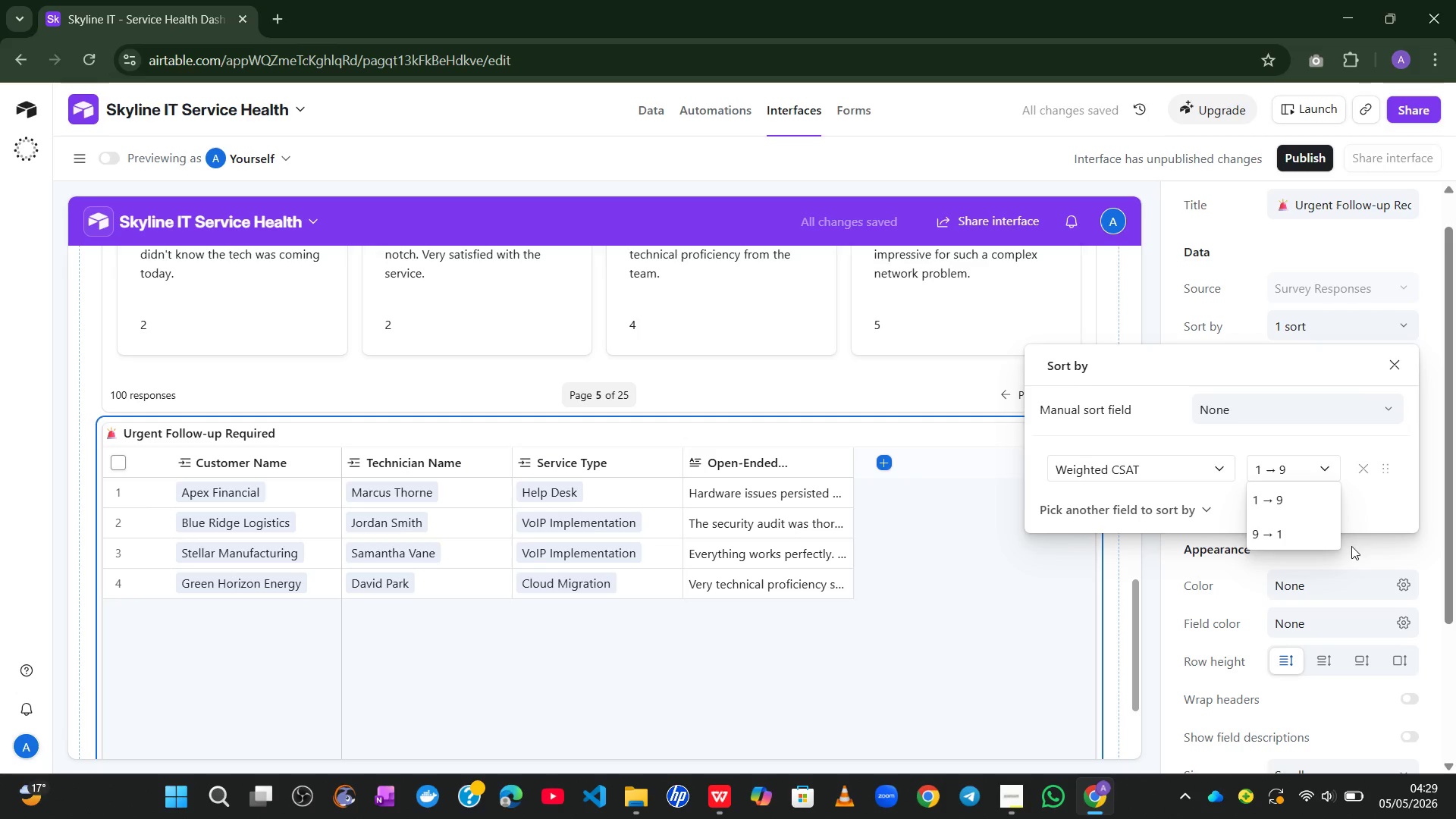 
left_click([1377, 535])
 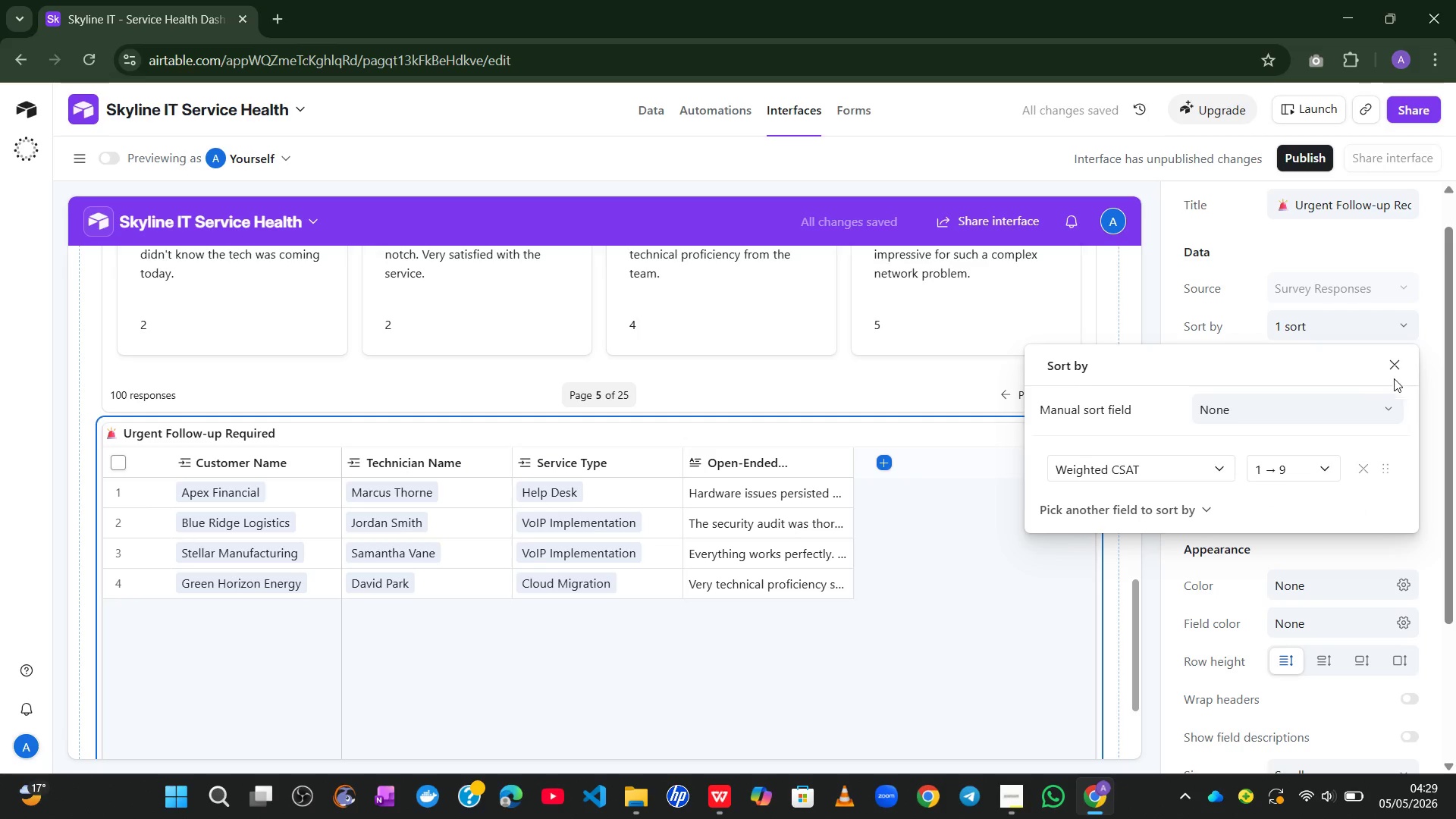 
left_click([1392, 365])
 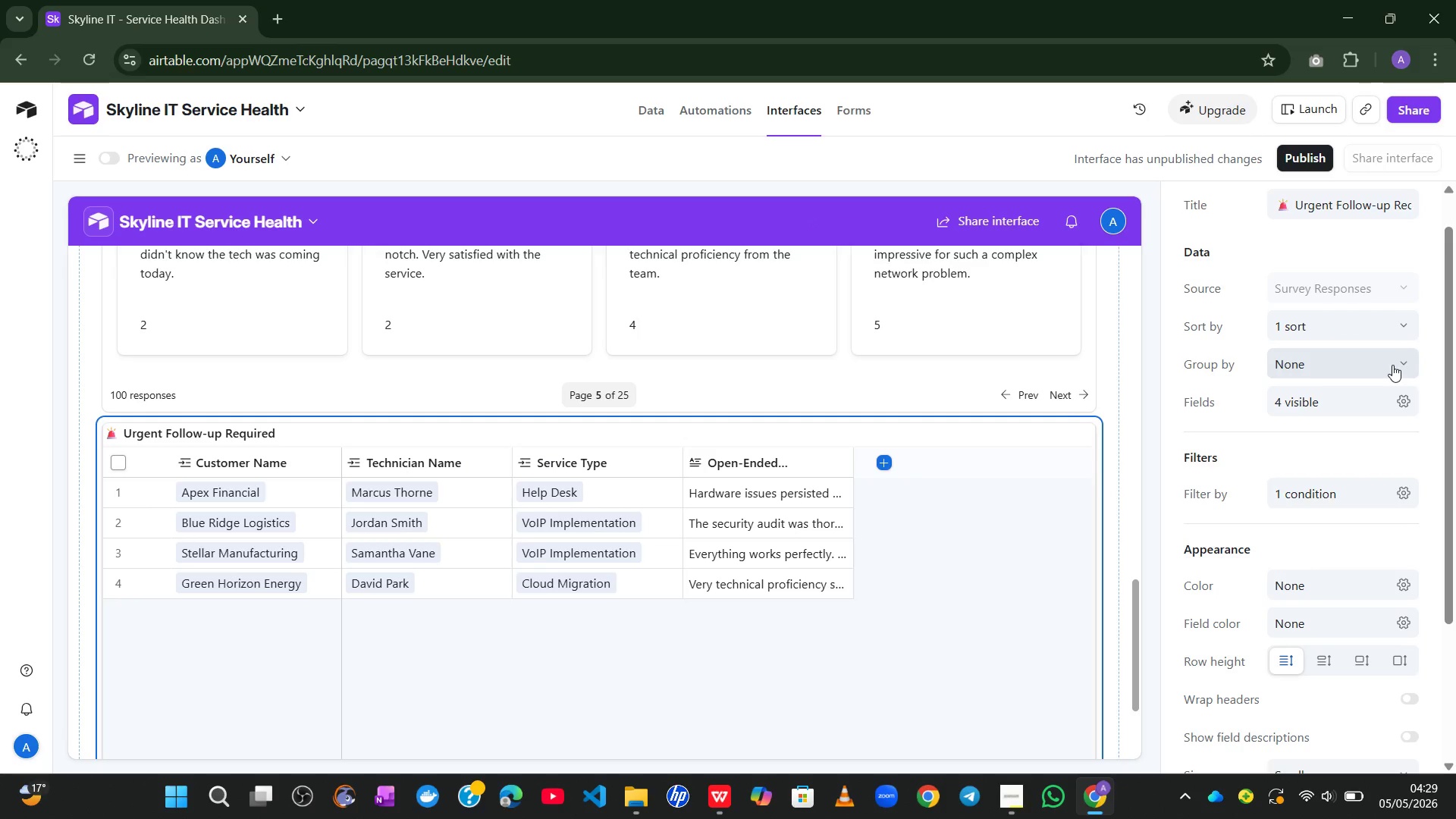 
wait(12.03)
 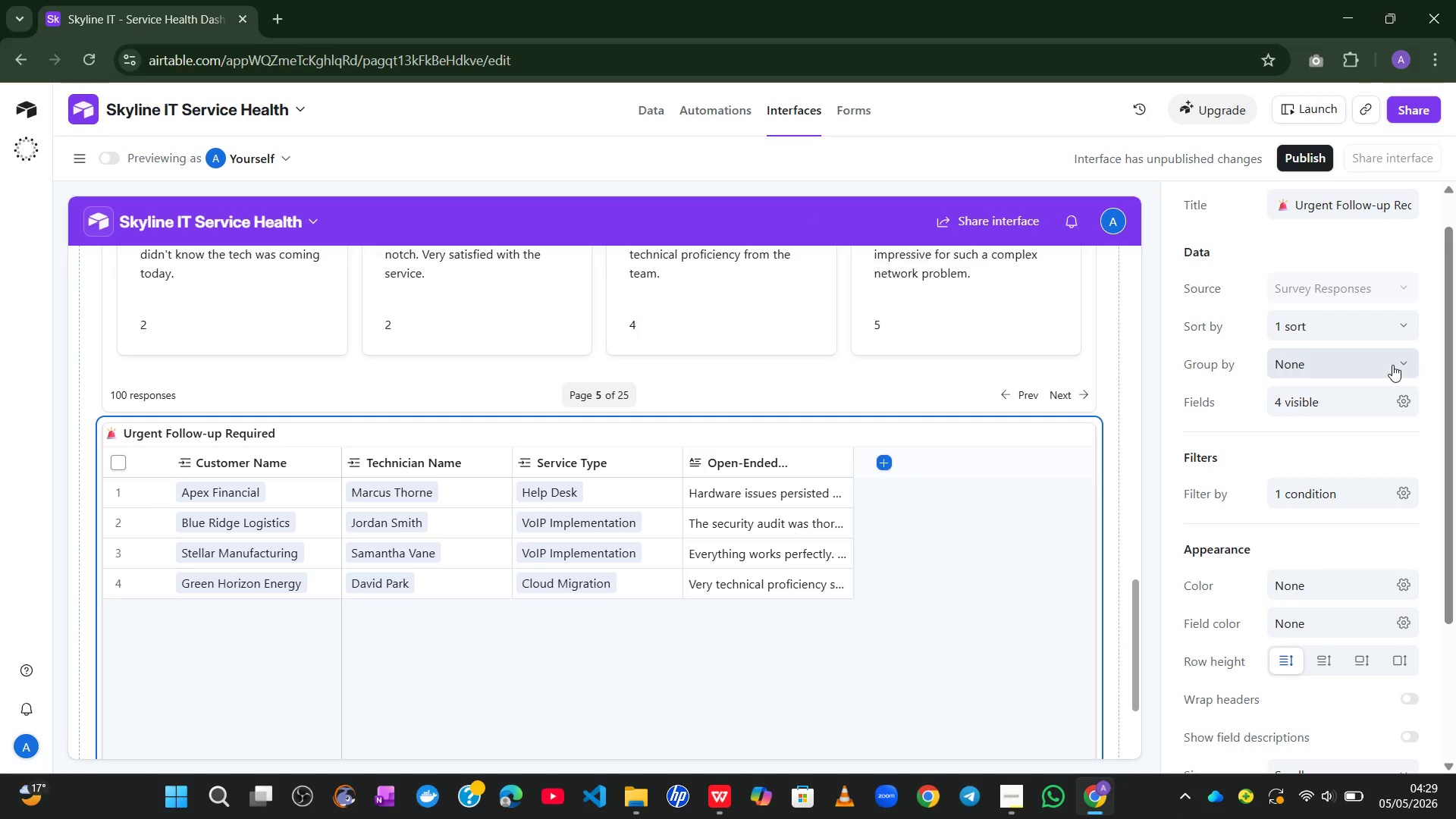 
left_click([1003, 800])